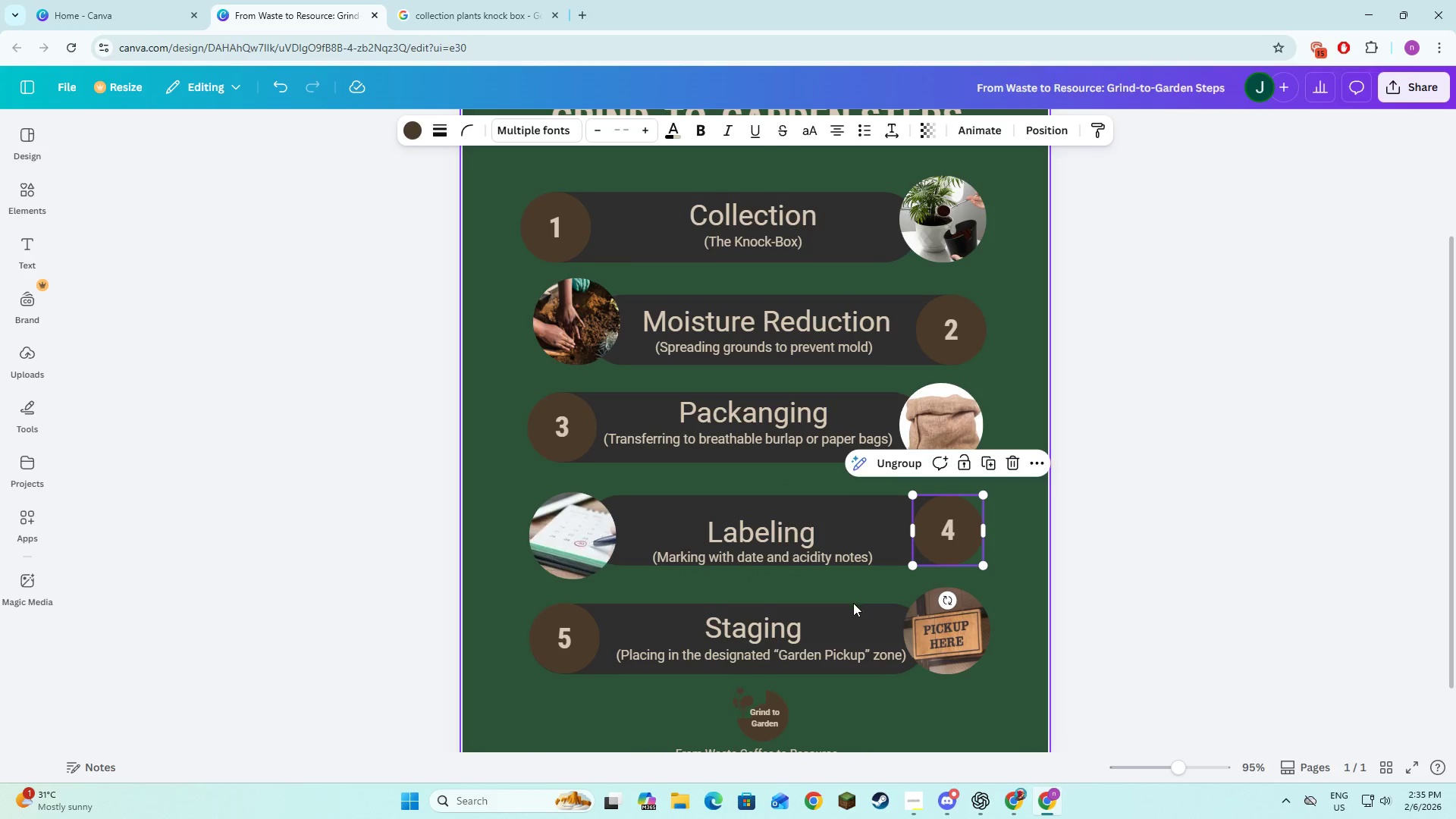 
left_click([853, 604])
 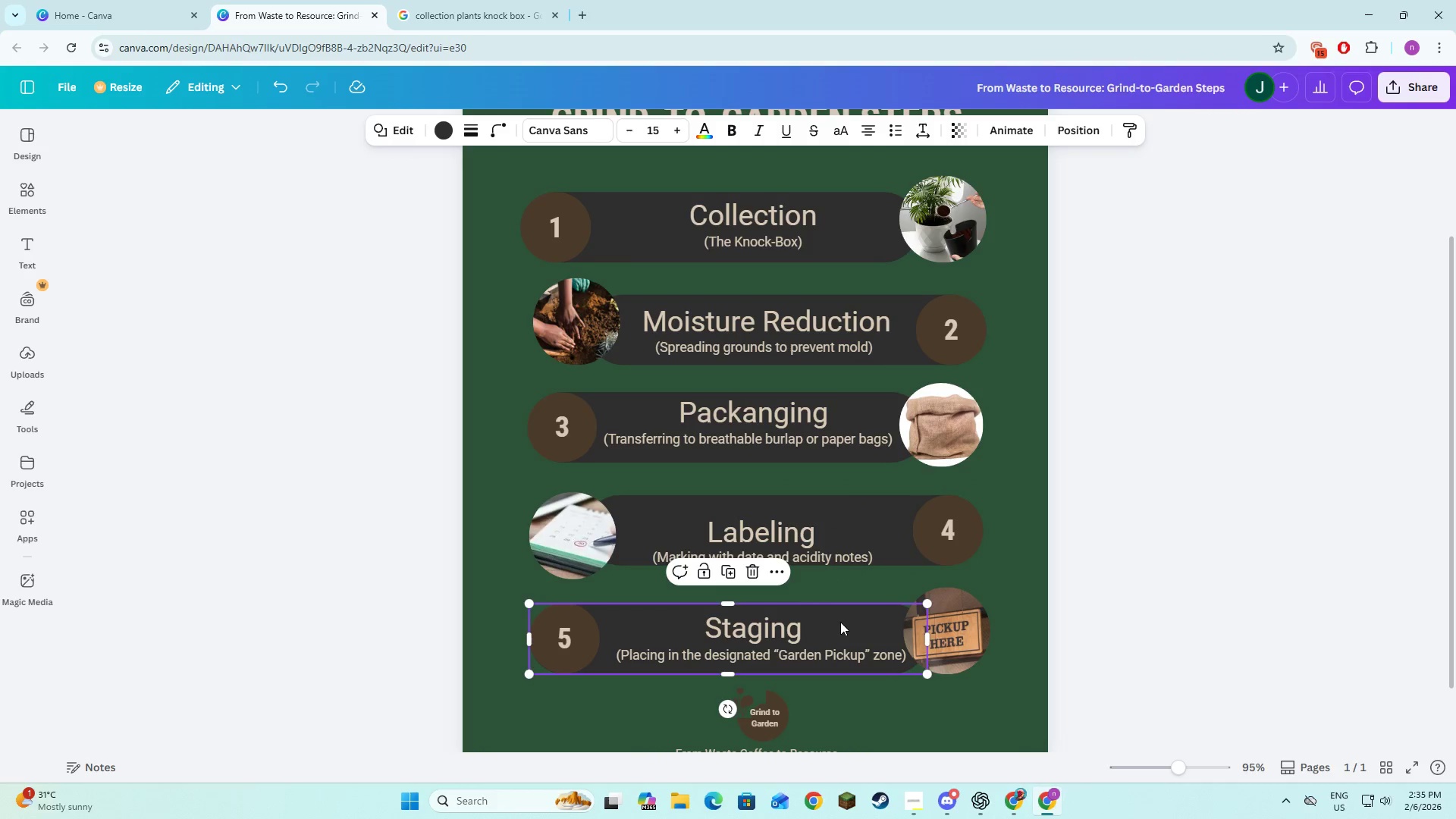 
left_click_drag(start_coordinate=[840, 622], to_coordinate=[841, 600])
 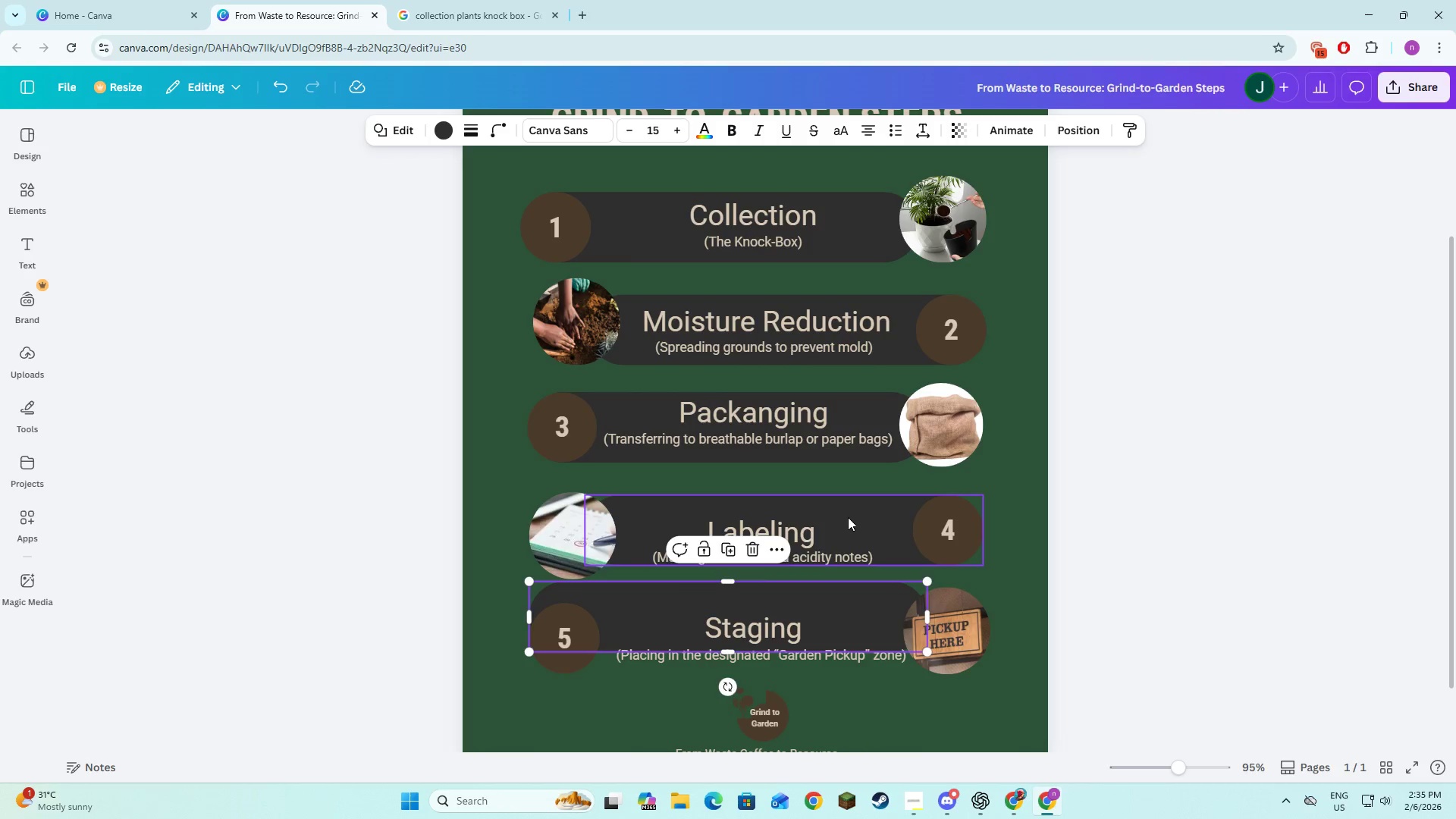 
left_click([848, 517])
 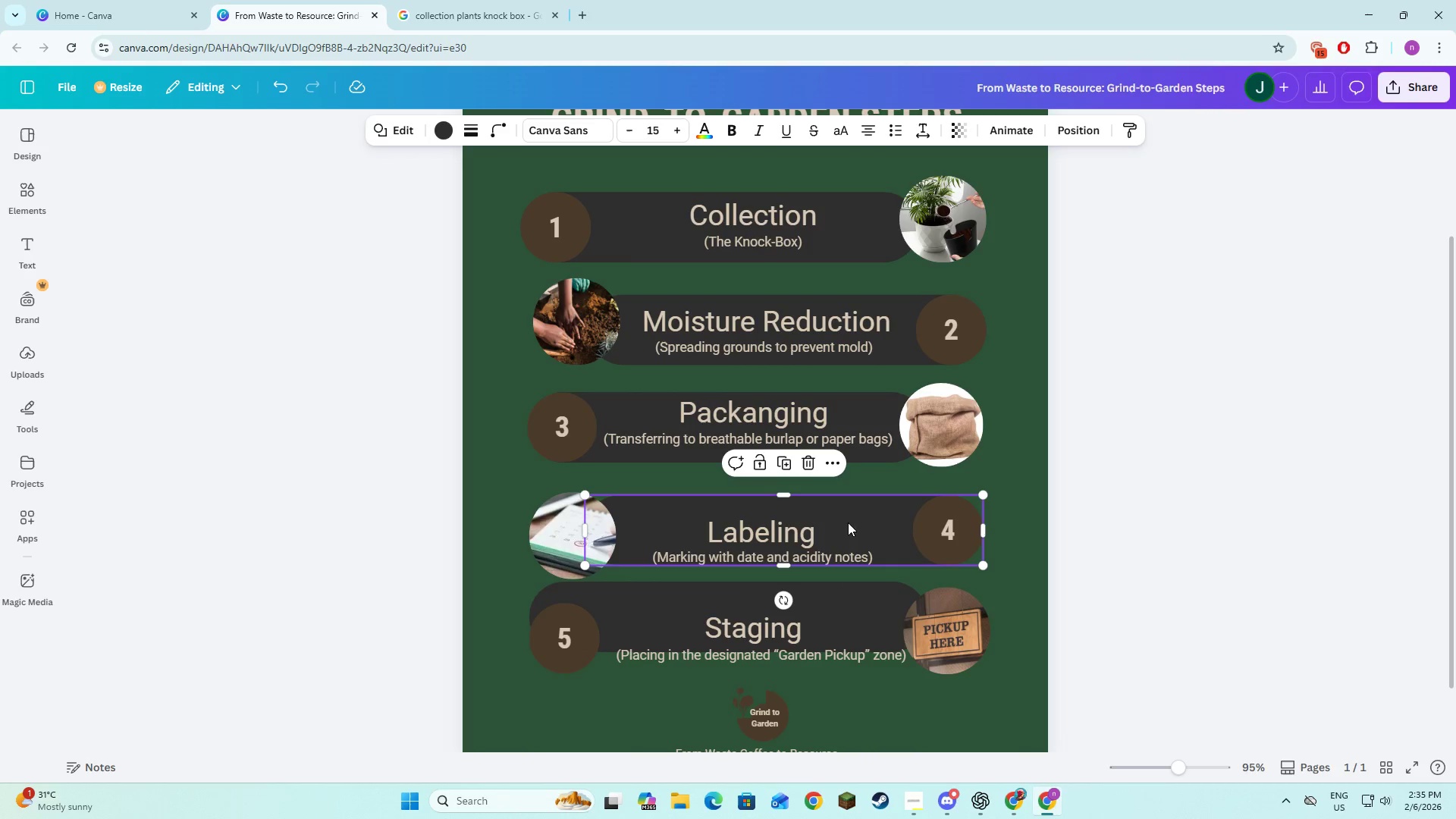 
left_click_drag(start_coordinate=[843, 595], to_coordinate=[840, 598])
 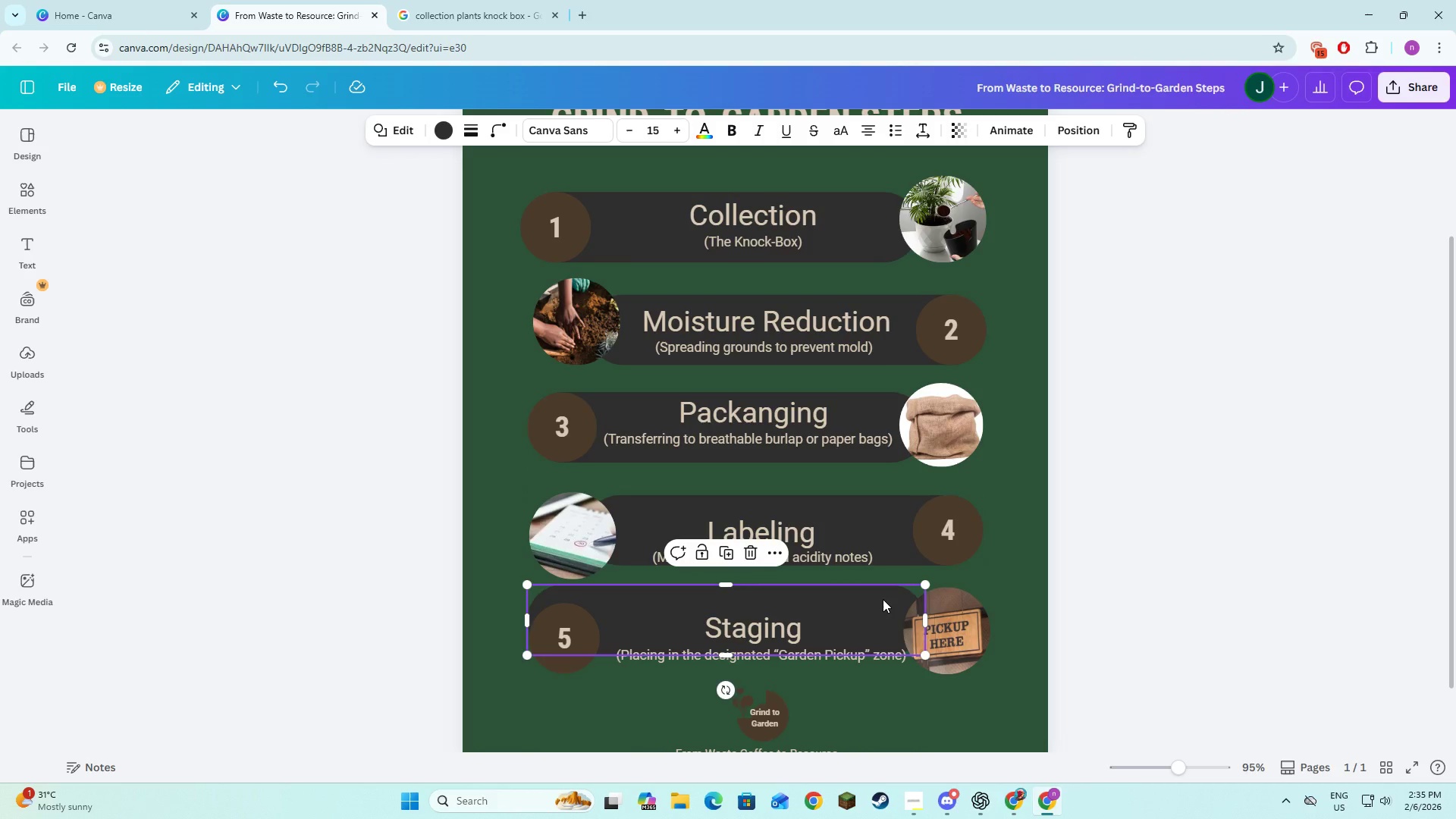 
key(Backspace)
 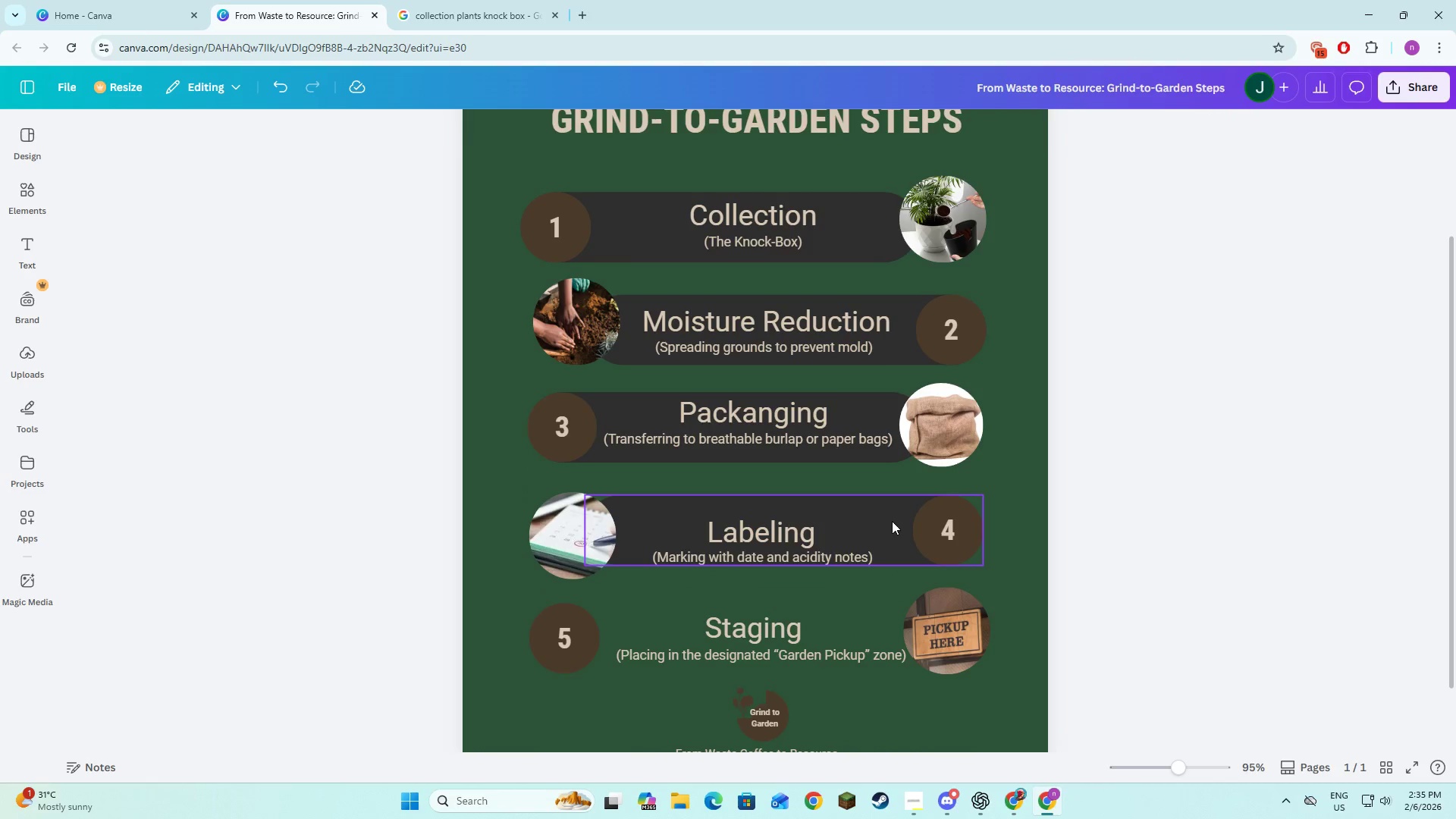 
left_click([892, 521])
 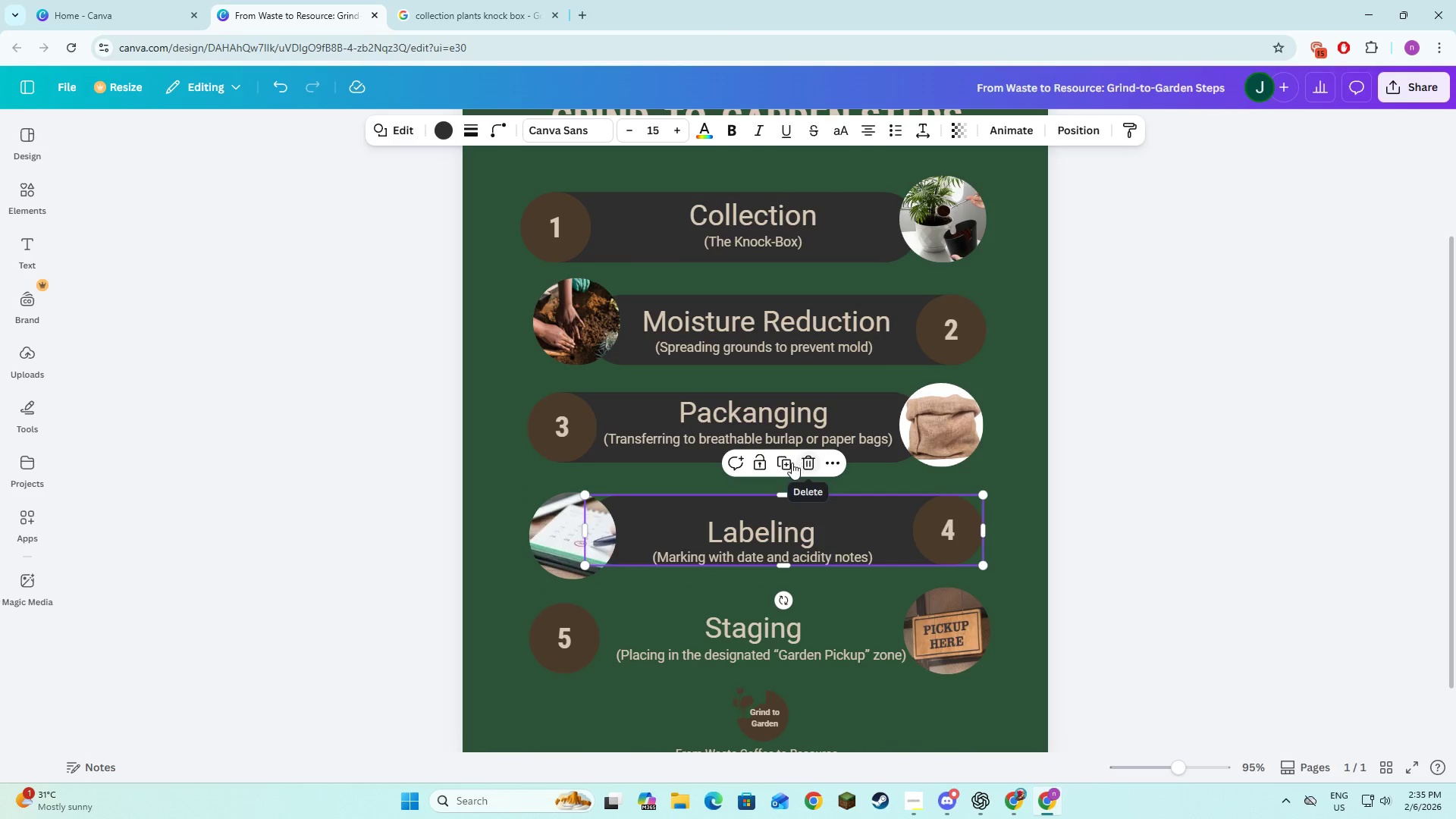 
left_click([790, 463])
 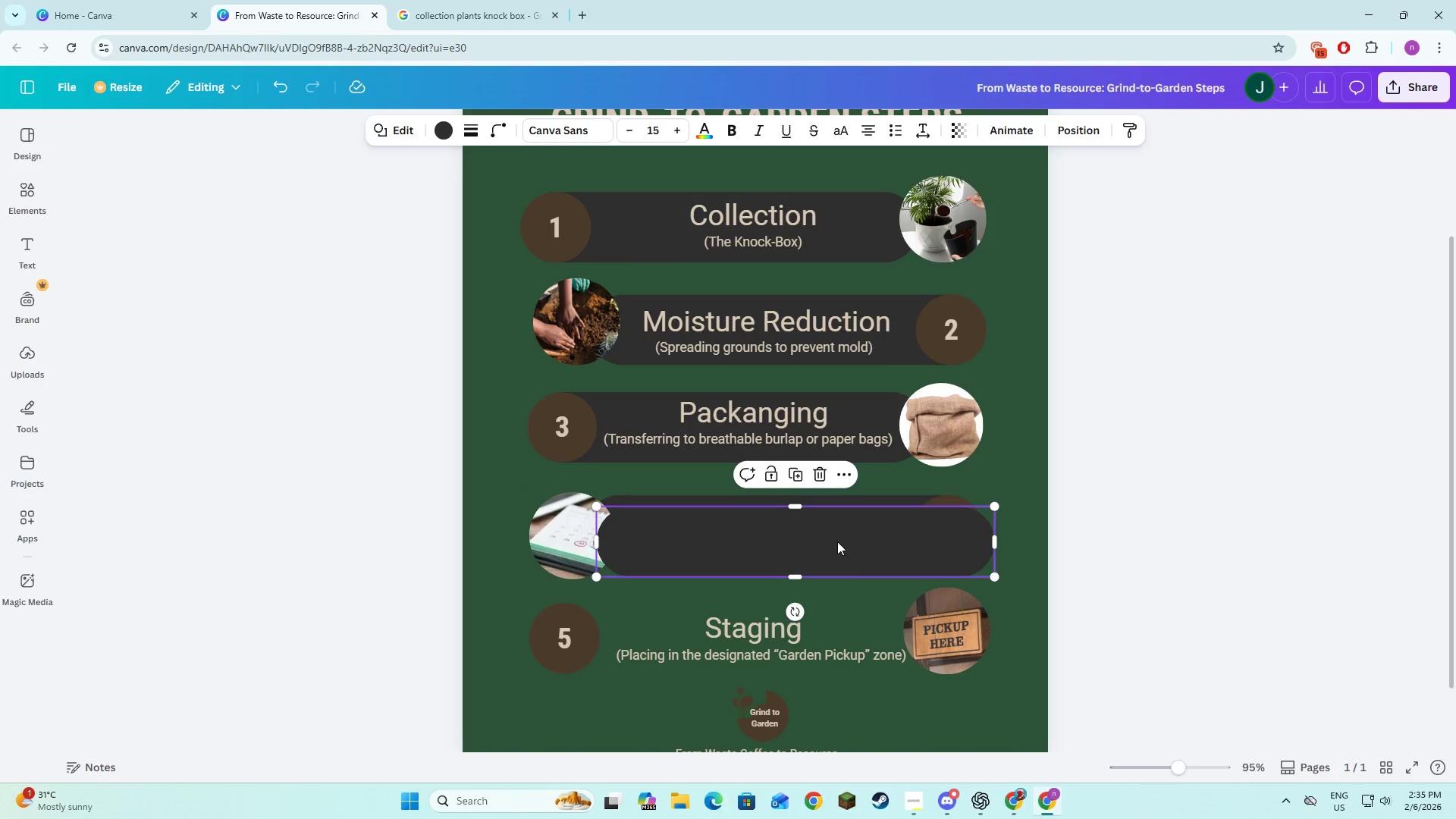 
left_click_drag(start_coordinate=[845, 547], to_coordinate=[783, 635])
 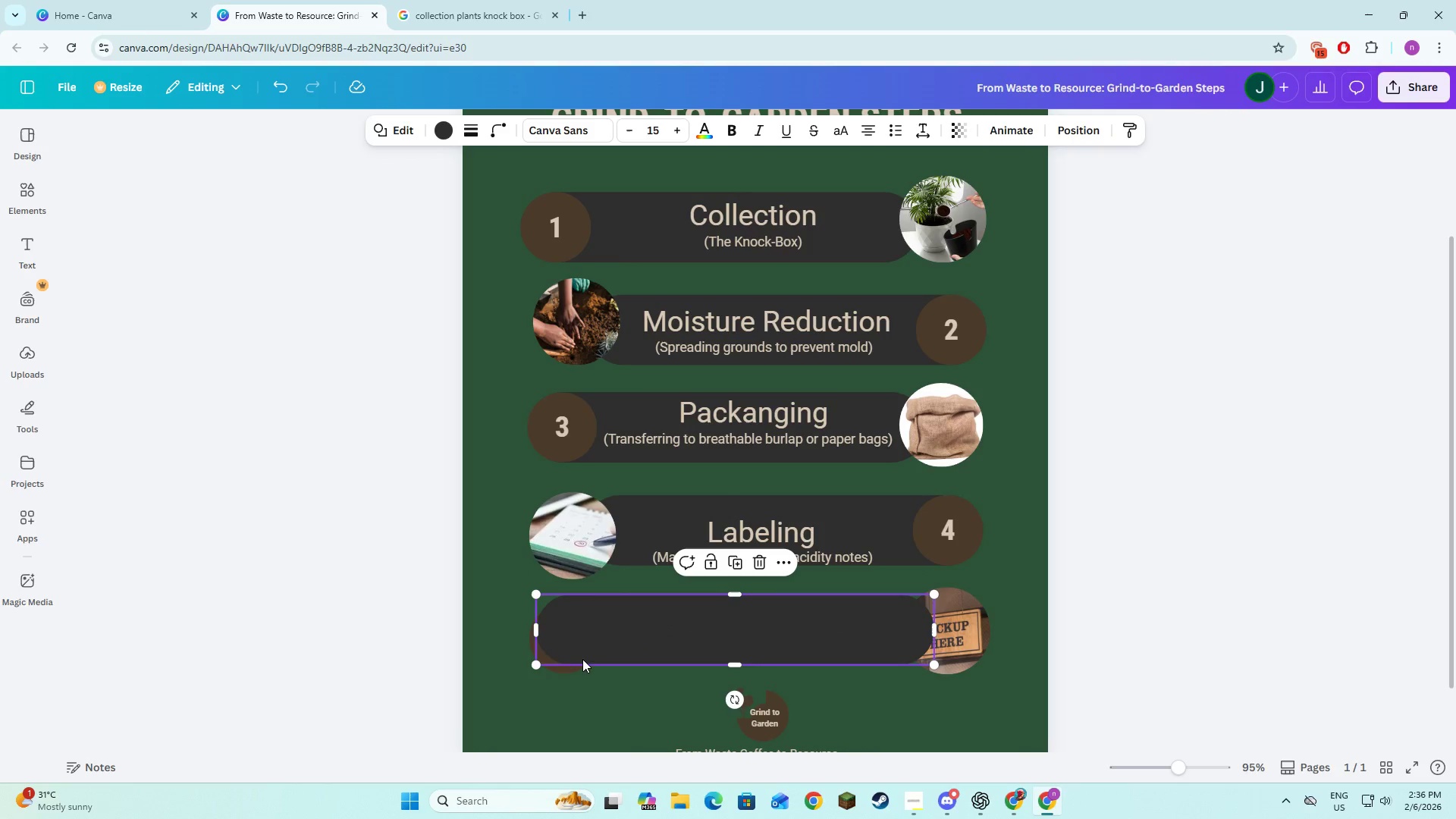 
left_click_drag(start_coordinate=[587, 633], to_coordinate=[579, 632])
 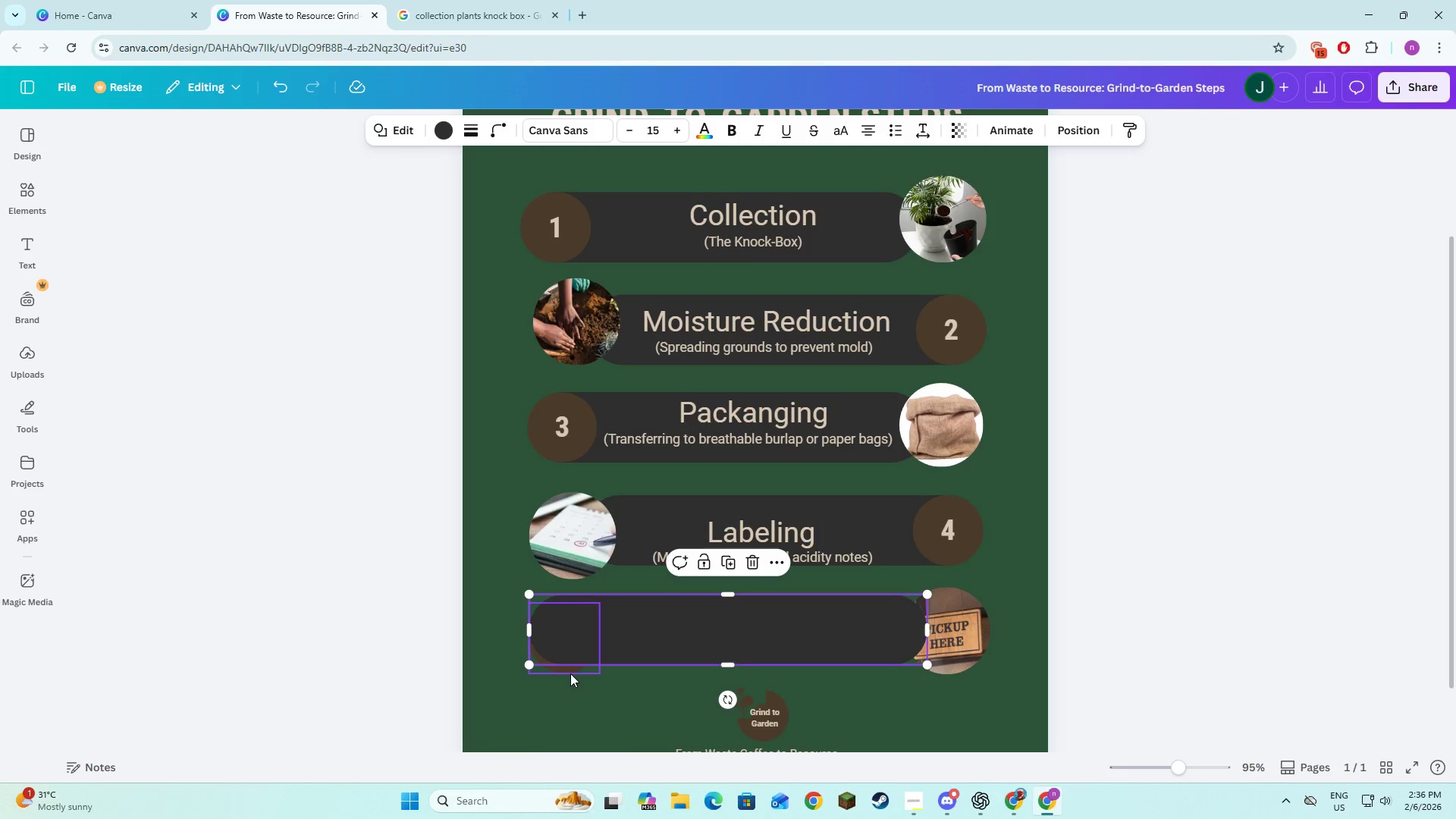 
left_click([570, 673])
 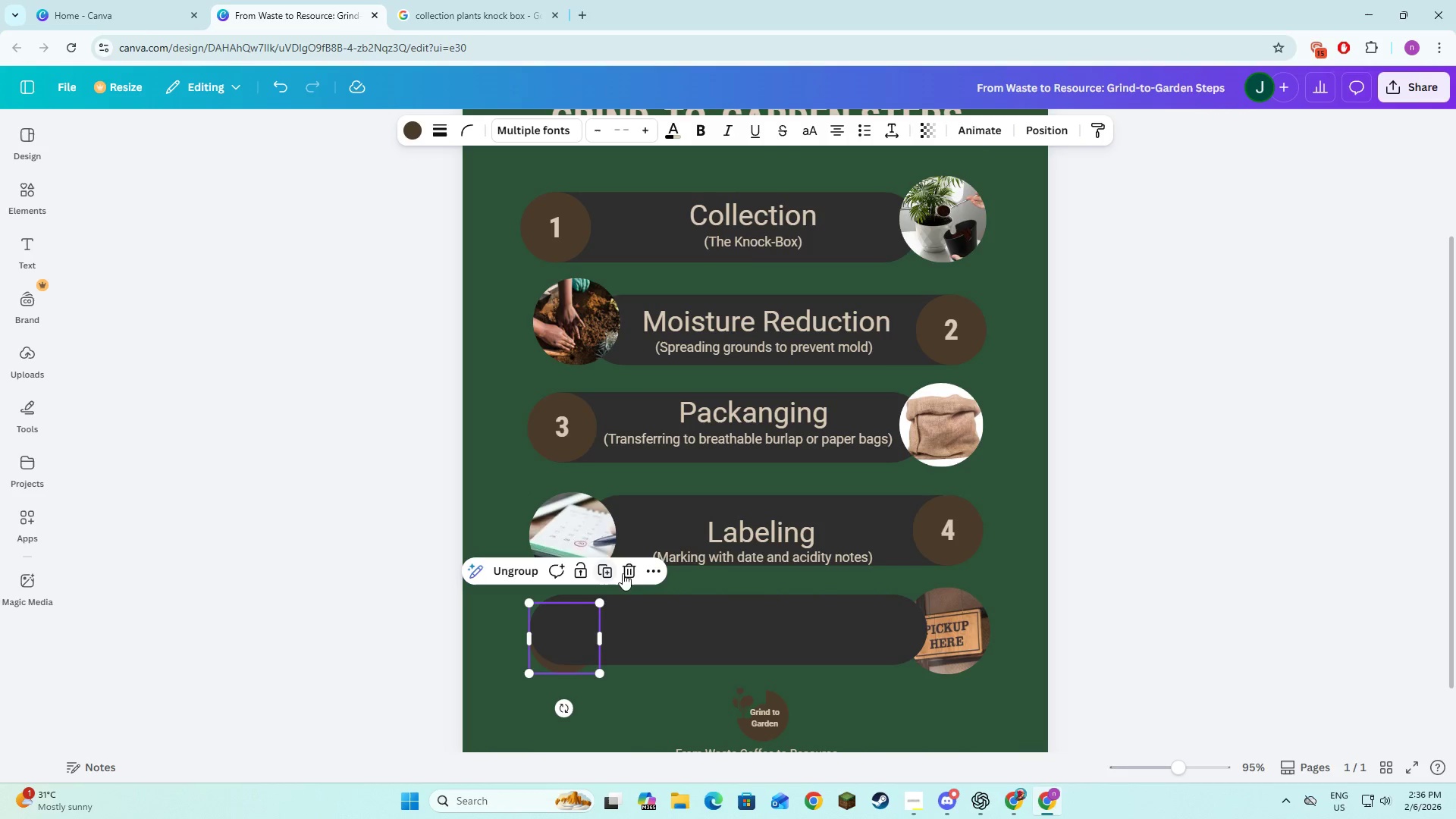 
right_click([592, 628])
 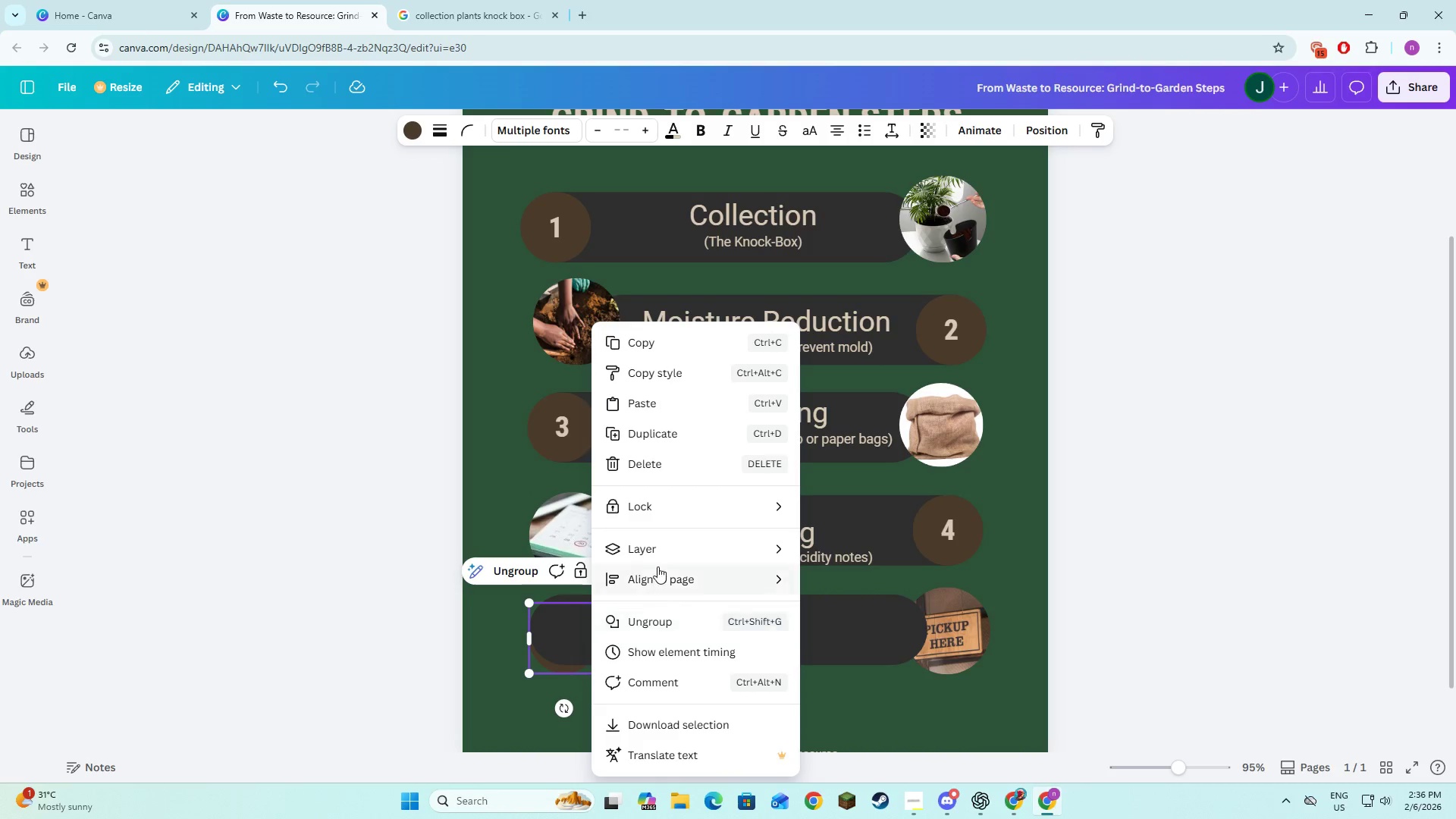 
left_click([662, 554])
 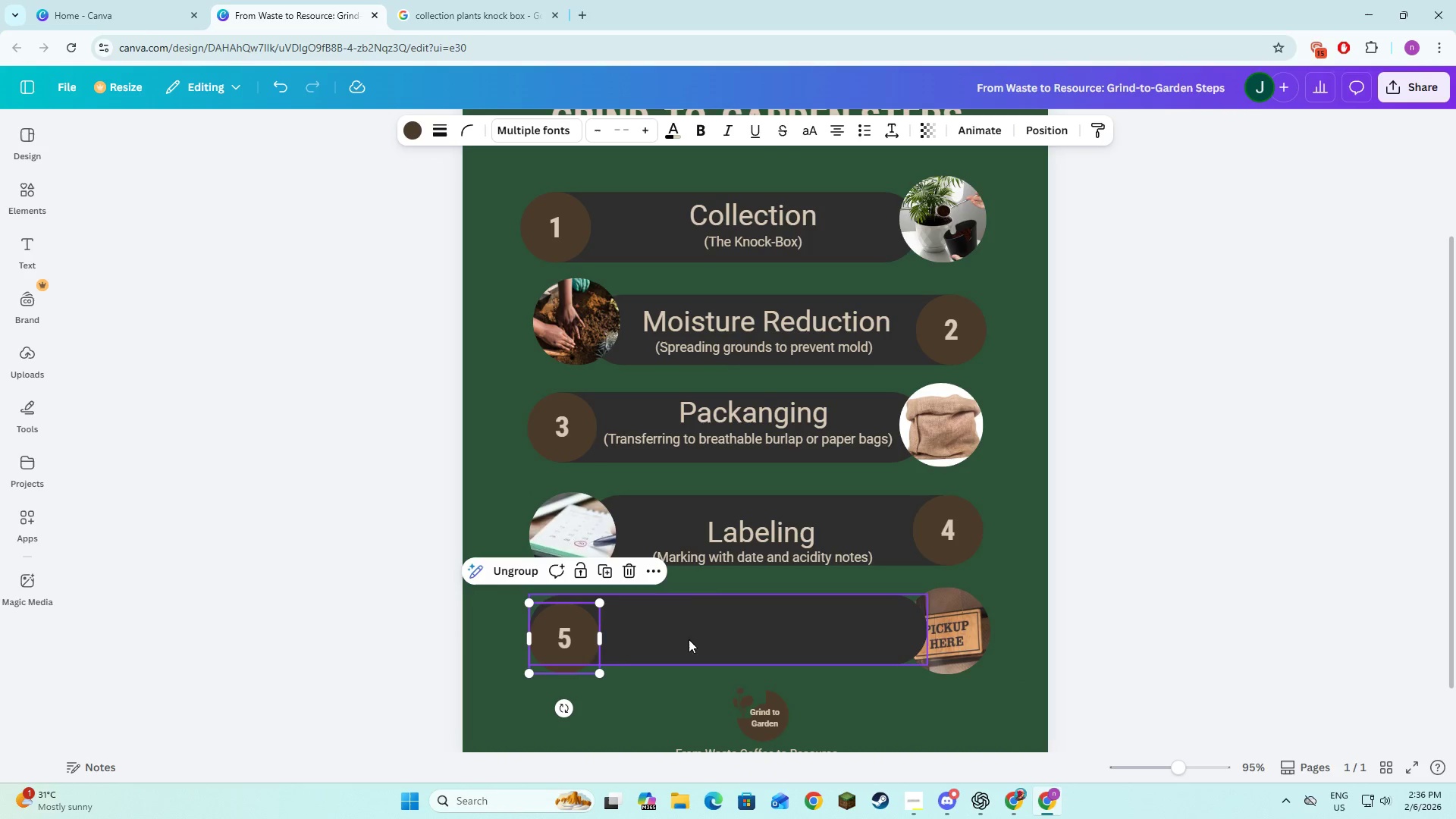 
left_click_drag(start_coordinate=[578, 645], to_coordinate=[579, 635])
 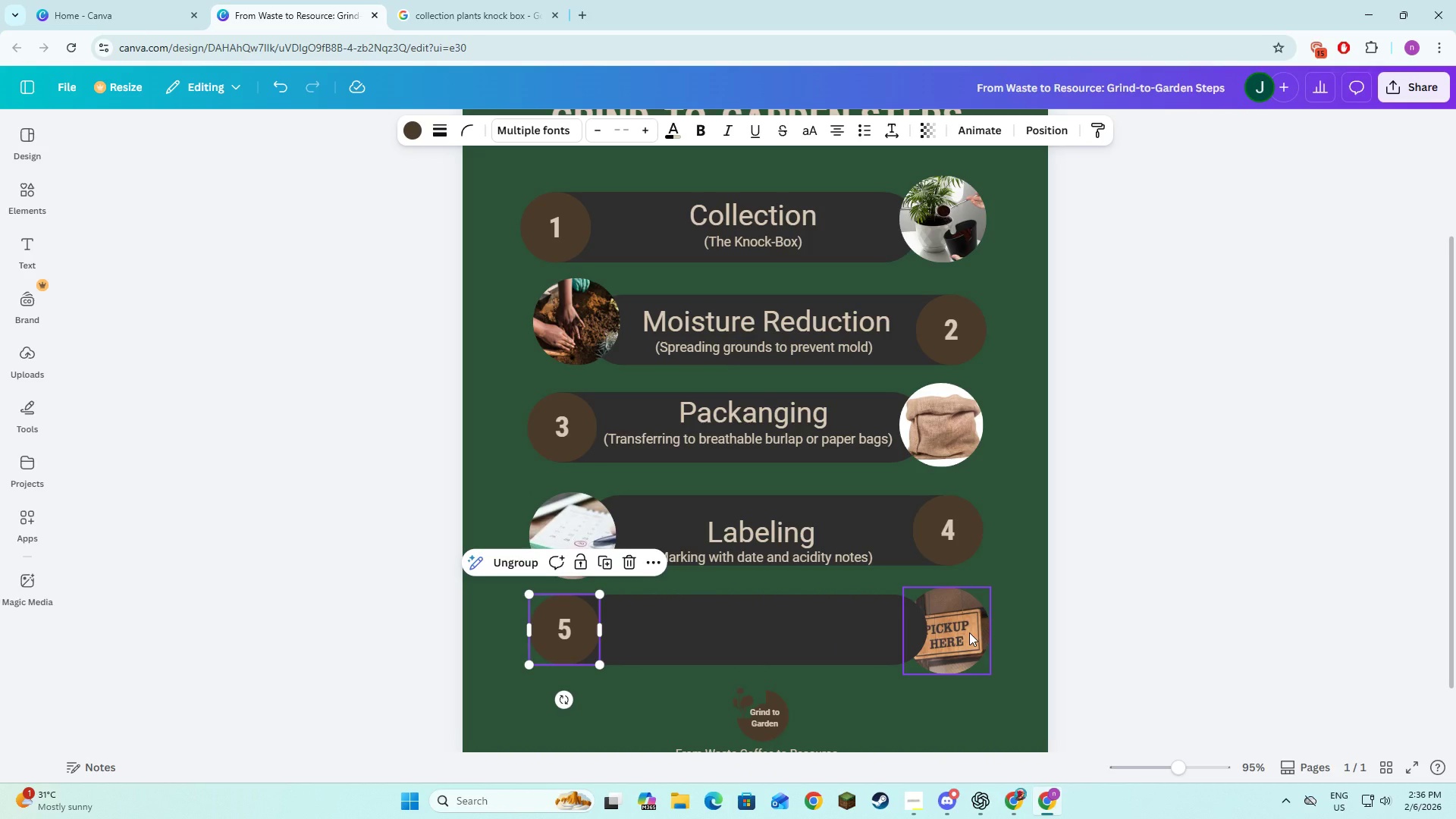 
left_click([969, 632])
 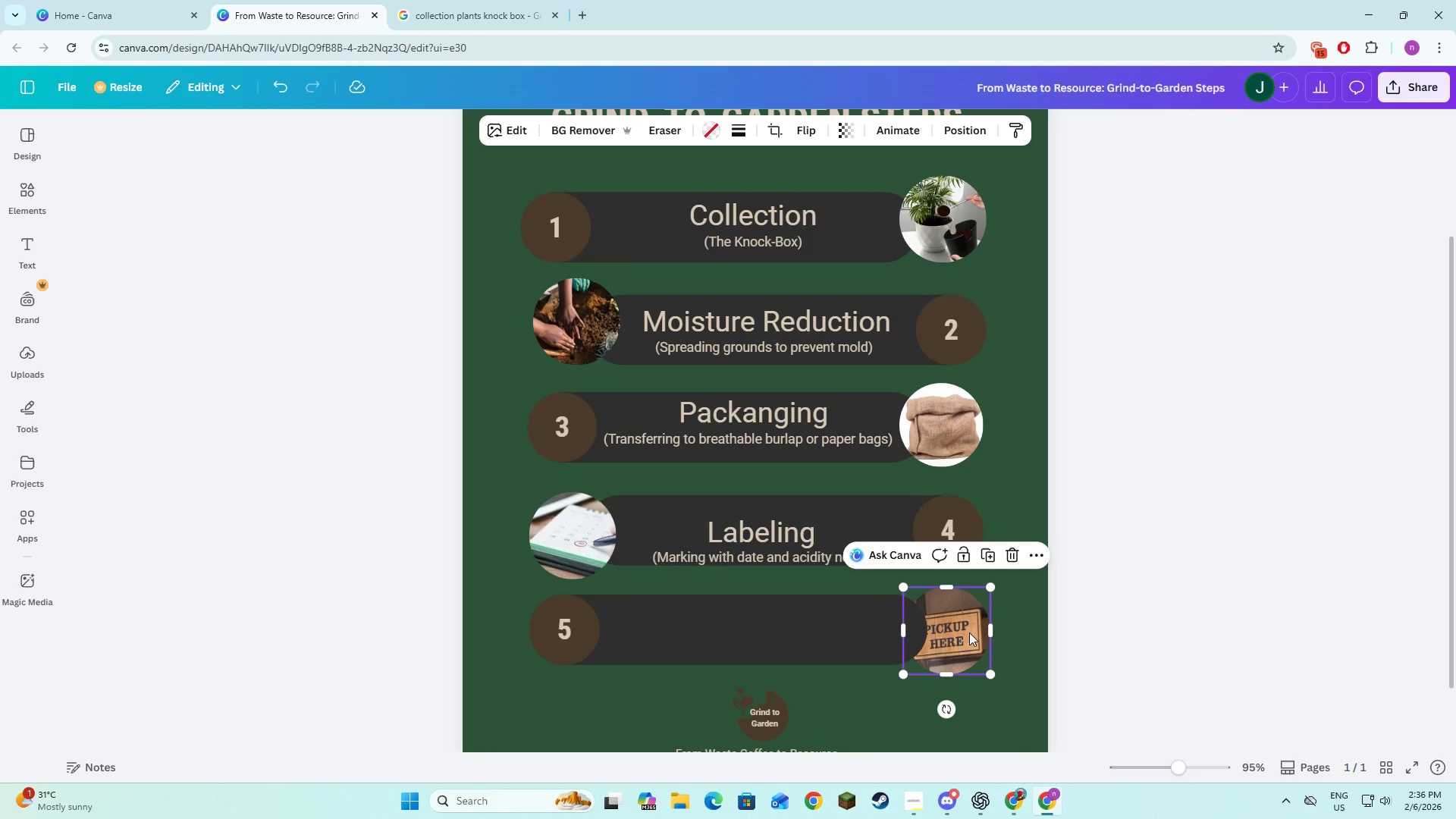 
right_click([969, 632])
 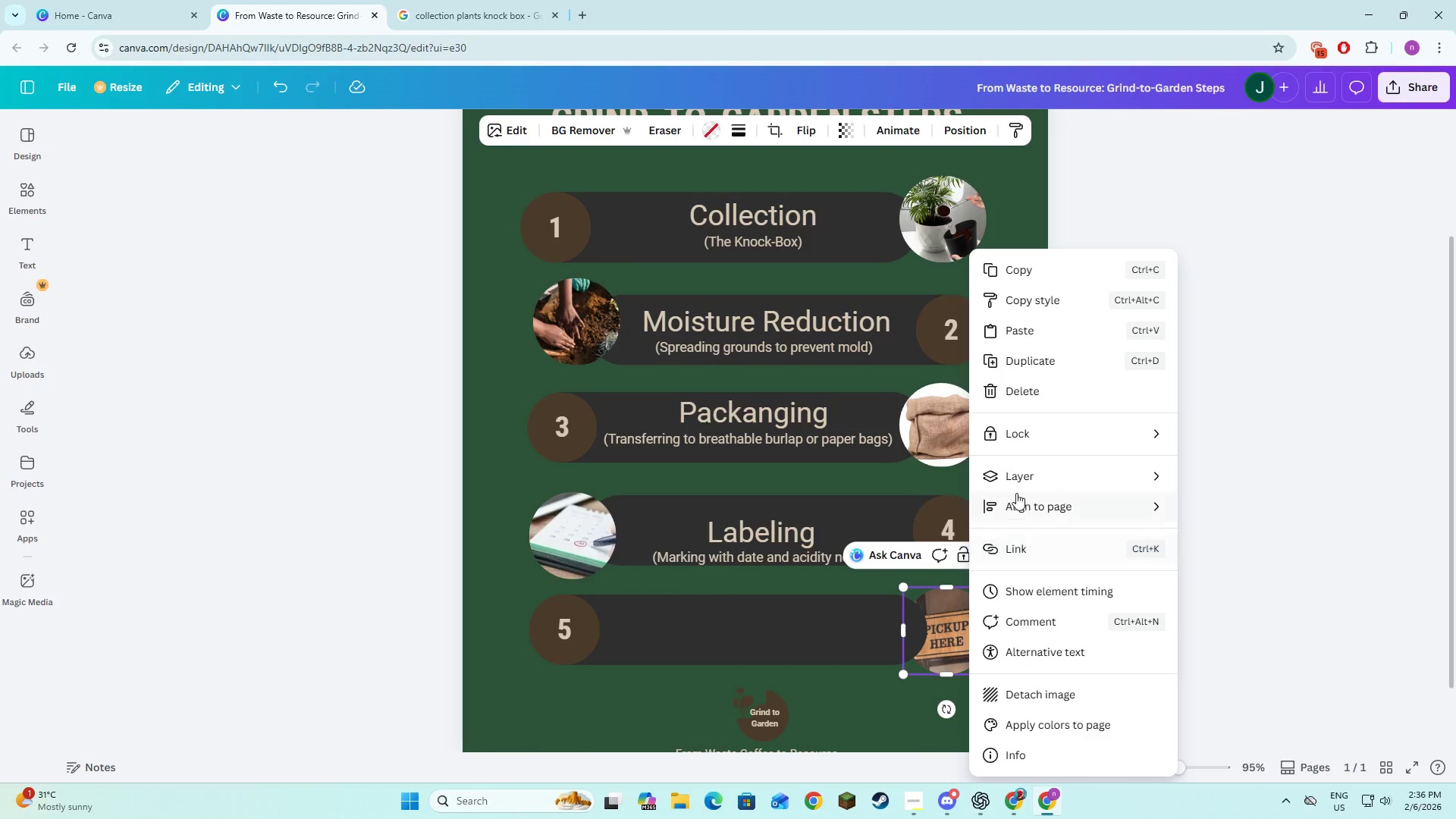 
left_click([1018, 484])
 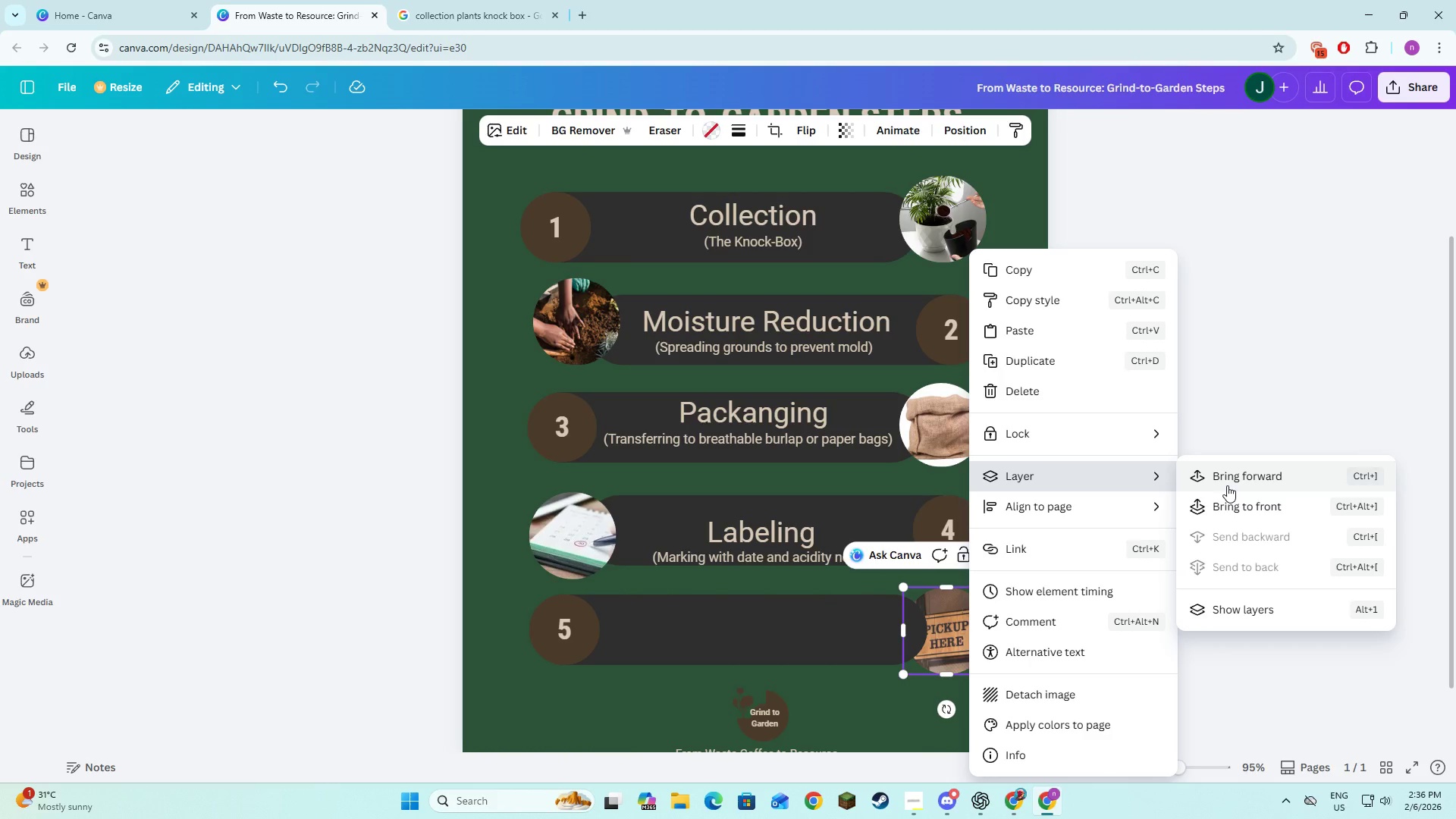 
left_click([1227, 499])
 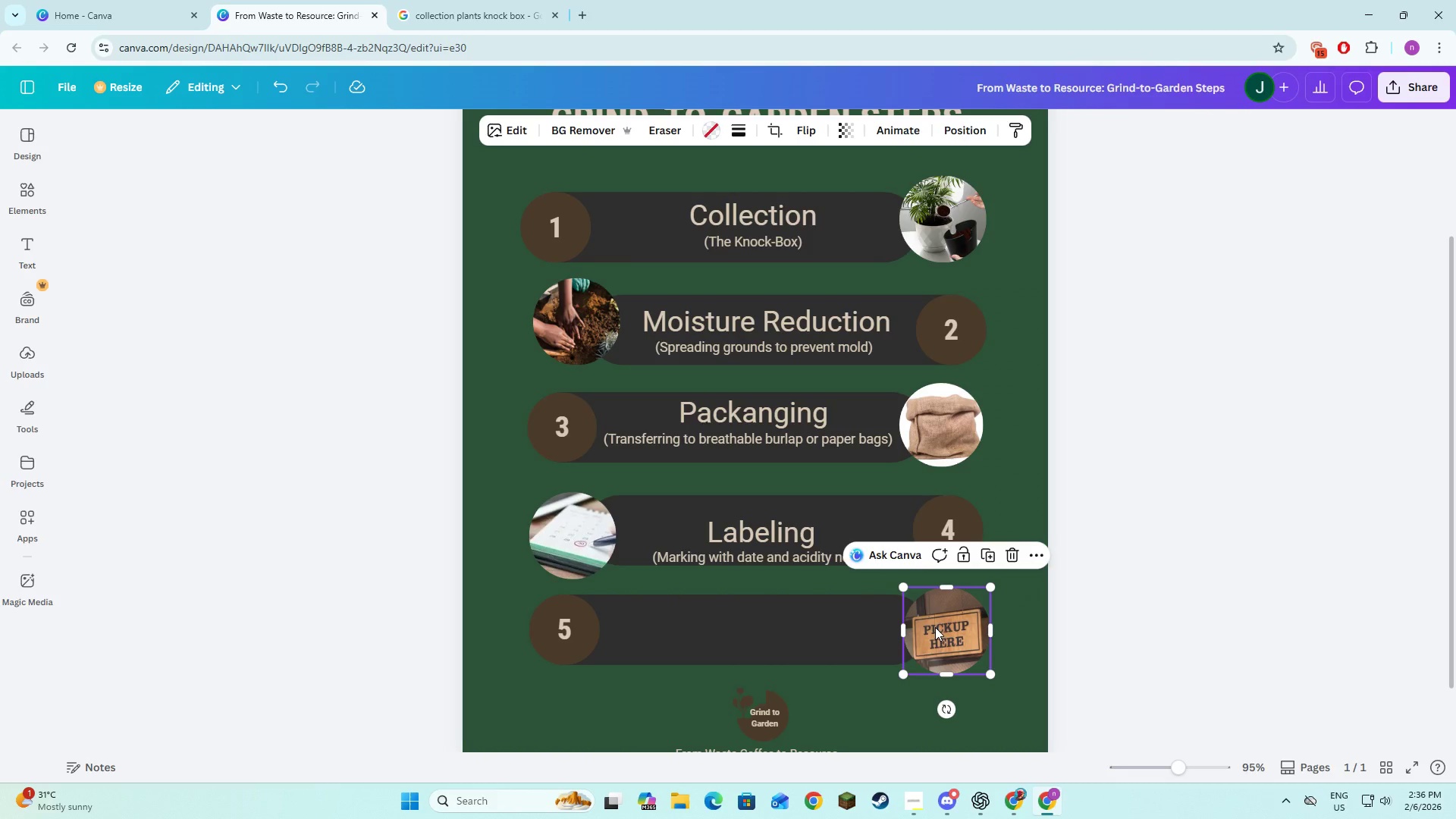 
left_click_drag(start_coordinate=[935, 626], to_coordinate=[927, 615])
 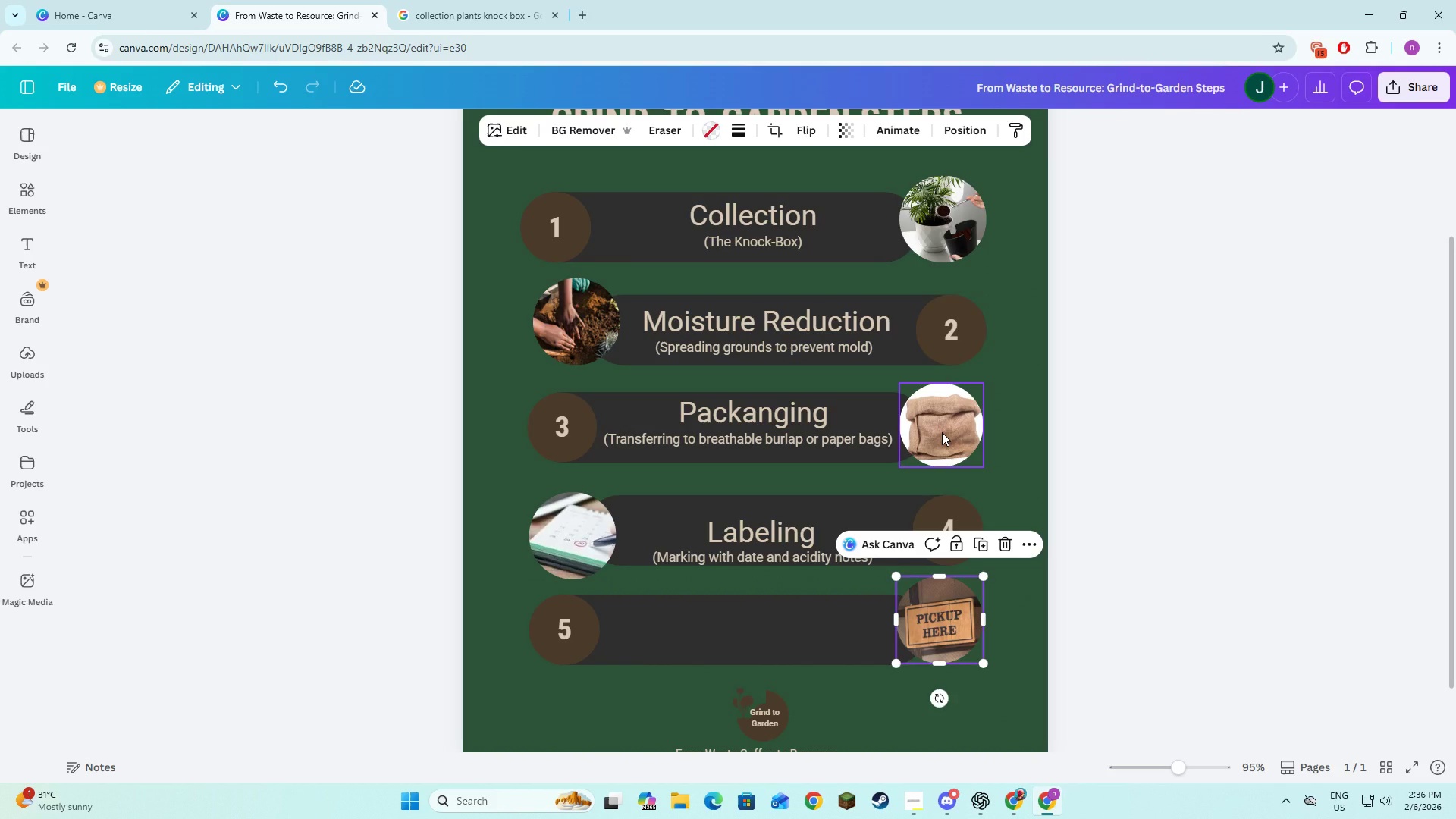 
left_click_drag(start_coordinate=[942, 432], to_coordinate=[943, 426])
 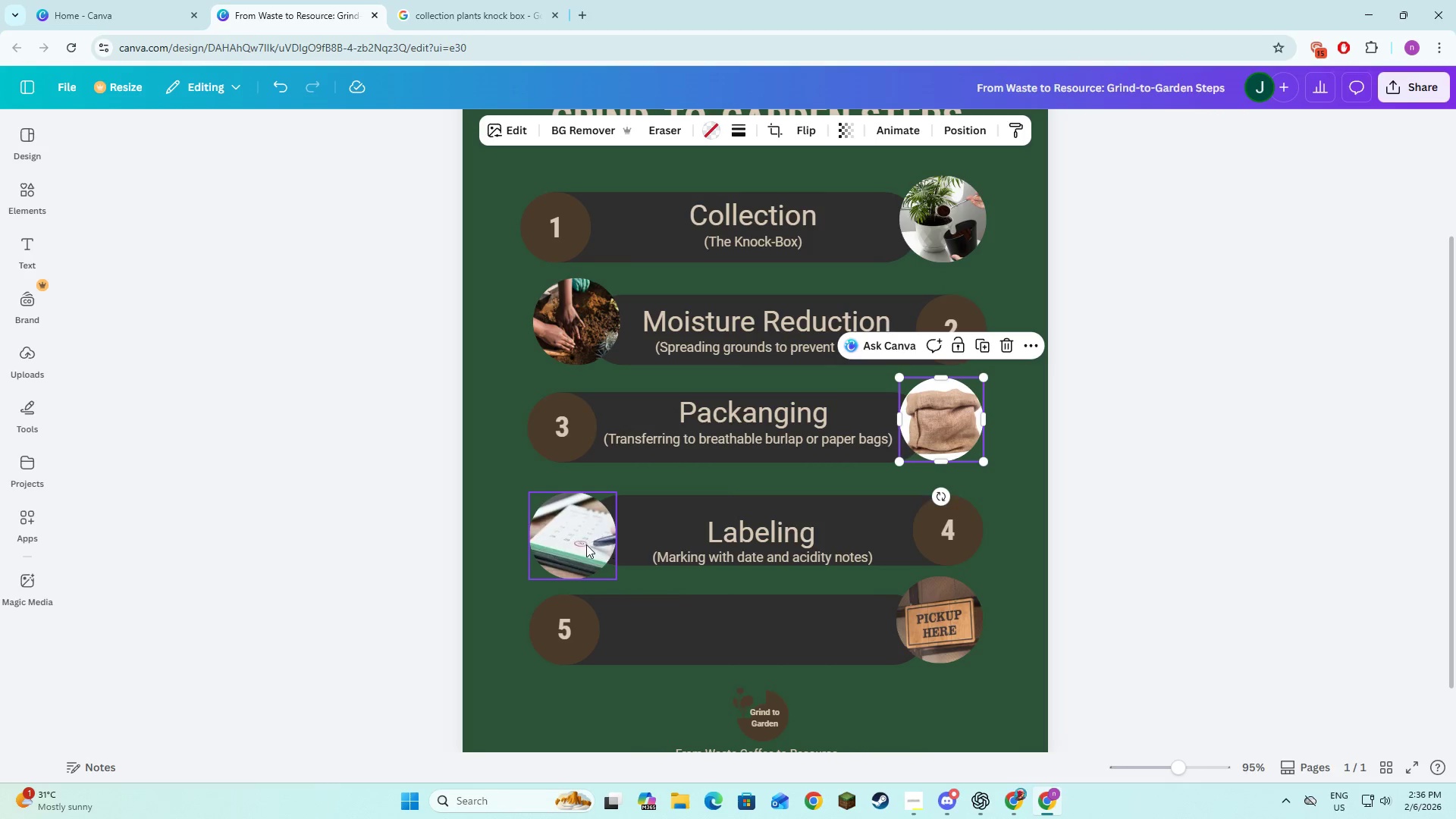 
left_click([585, 544])
 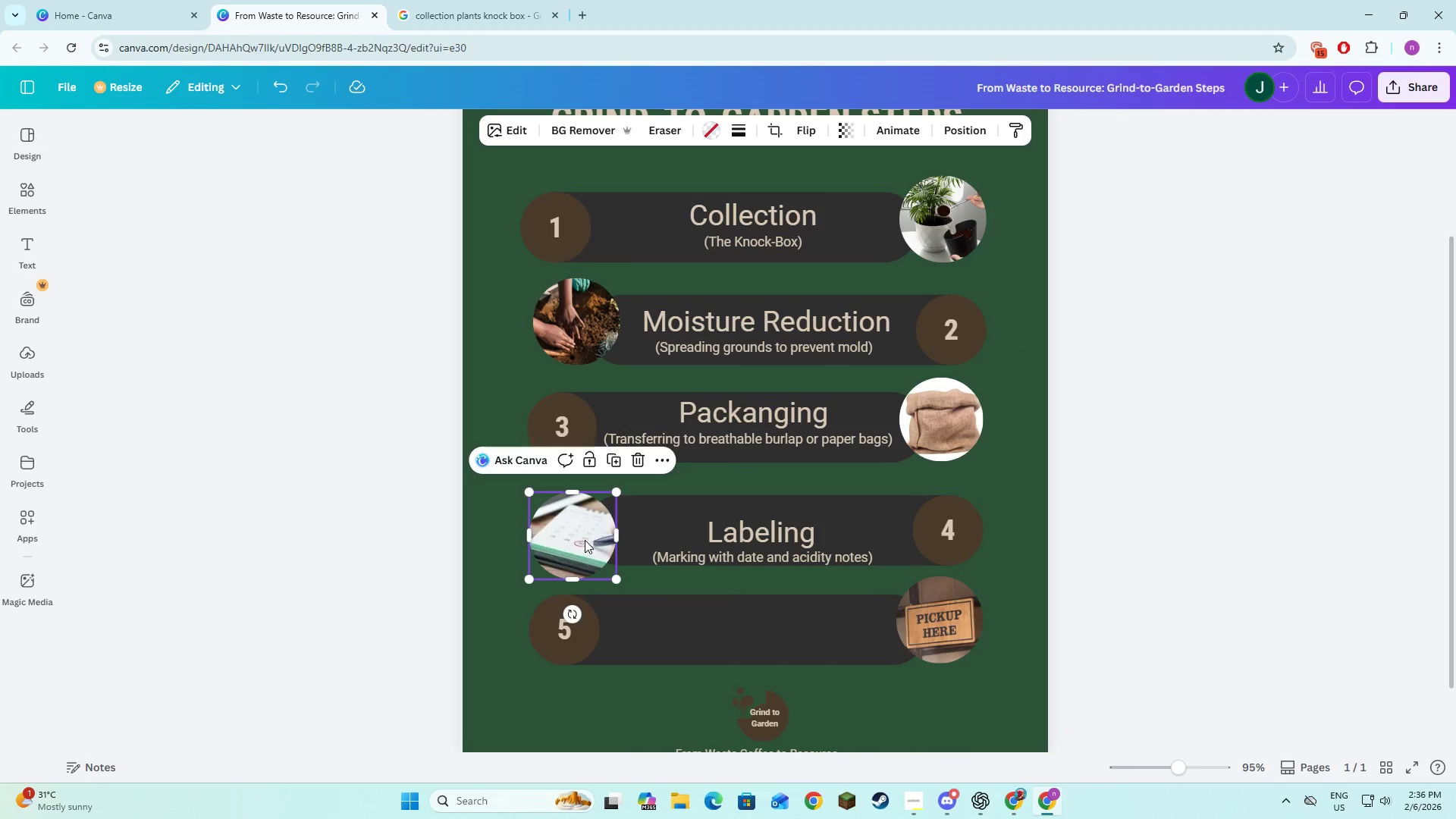 
left_click_drag(start_coordinate=[585, 544], to_coordinate=[588, 529])
 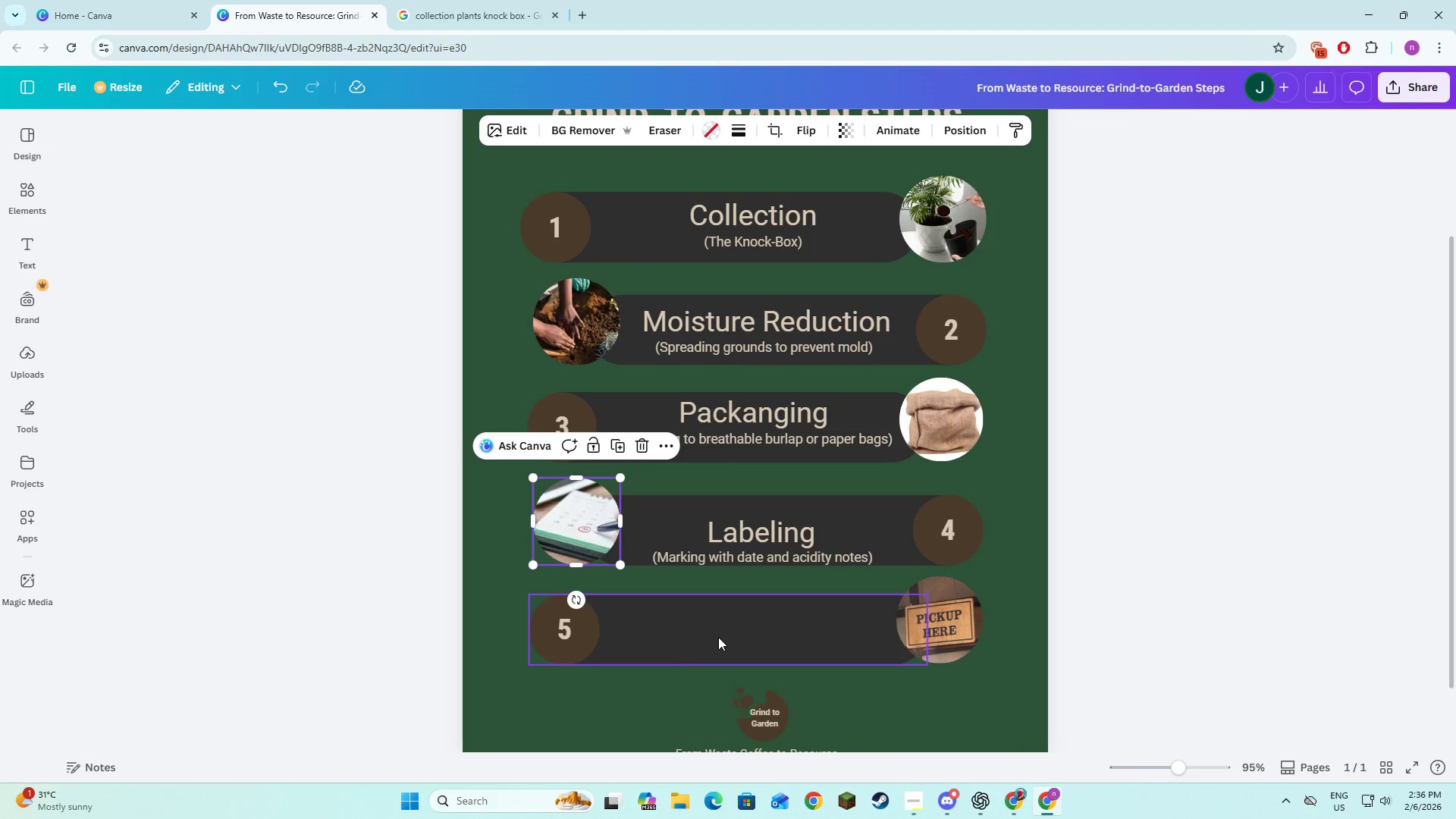 
left_click([718, 637])
 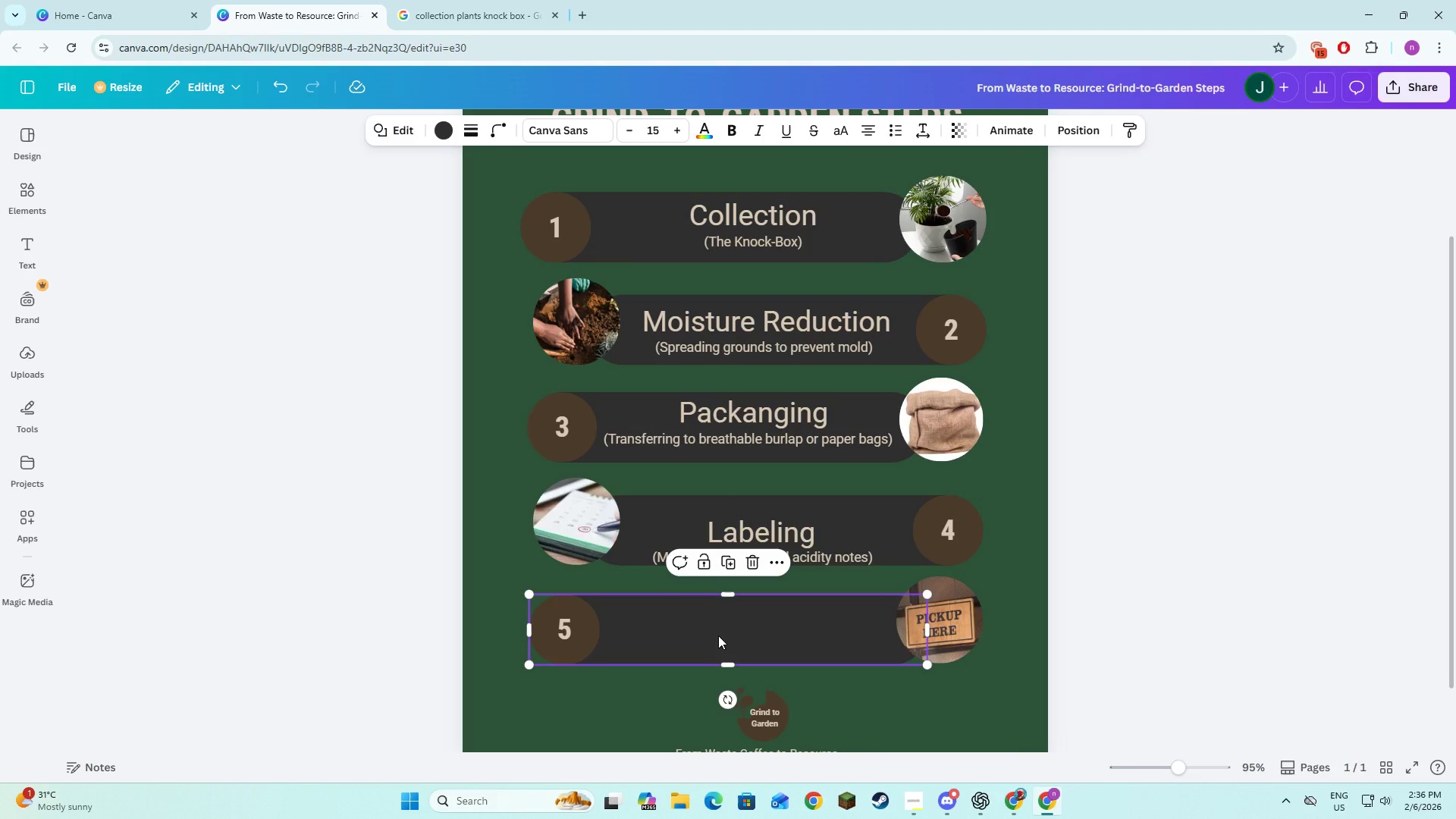 
right_click([718, 635])
 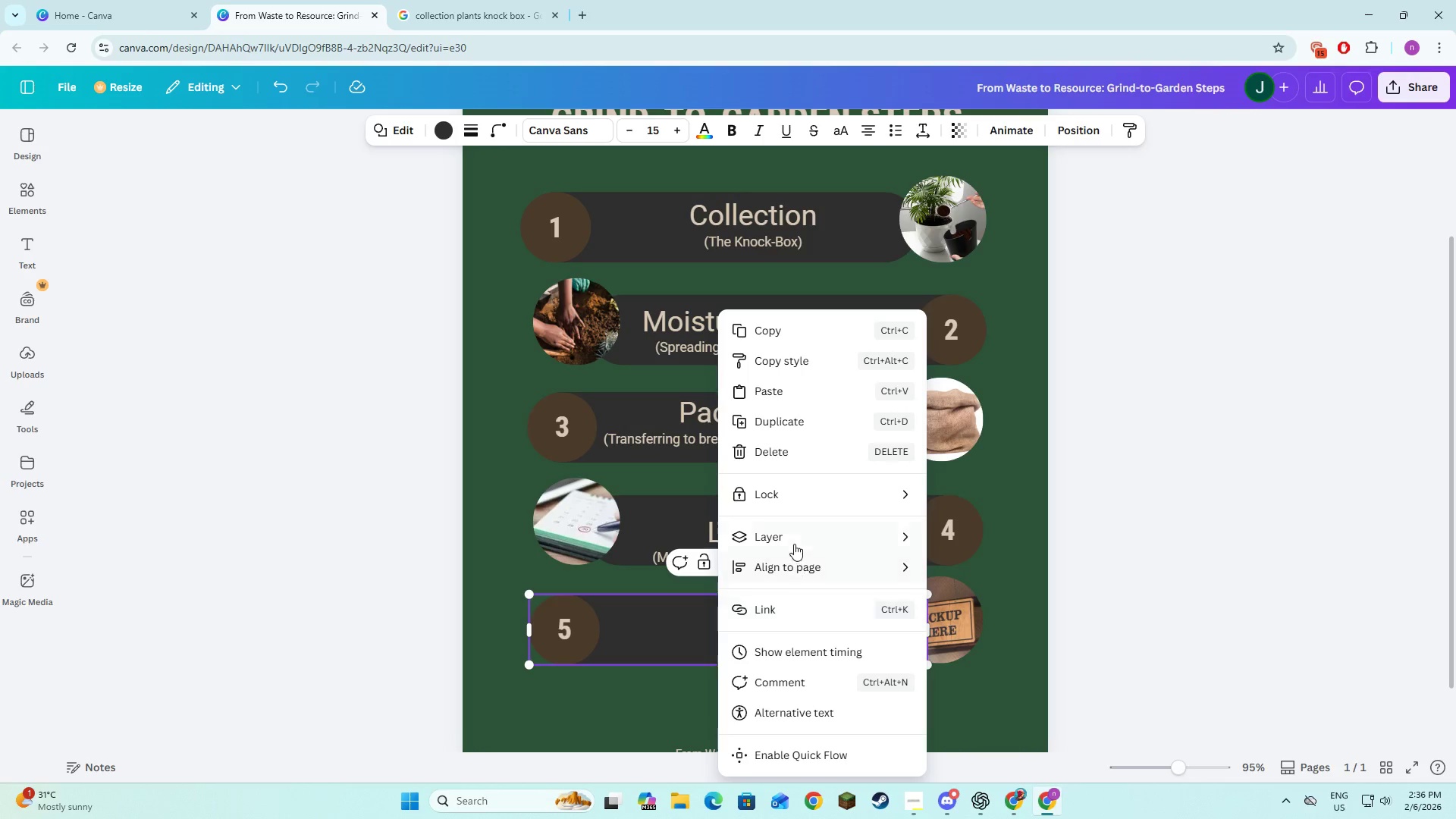 
left_click([794, 544])
 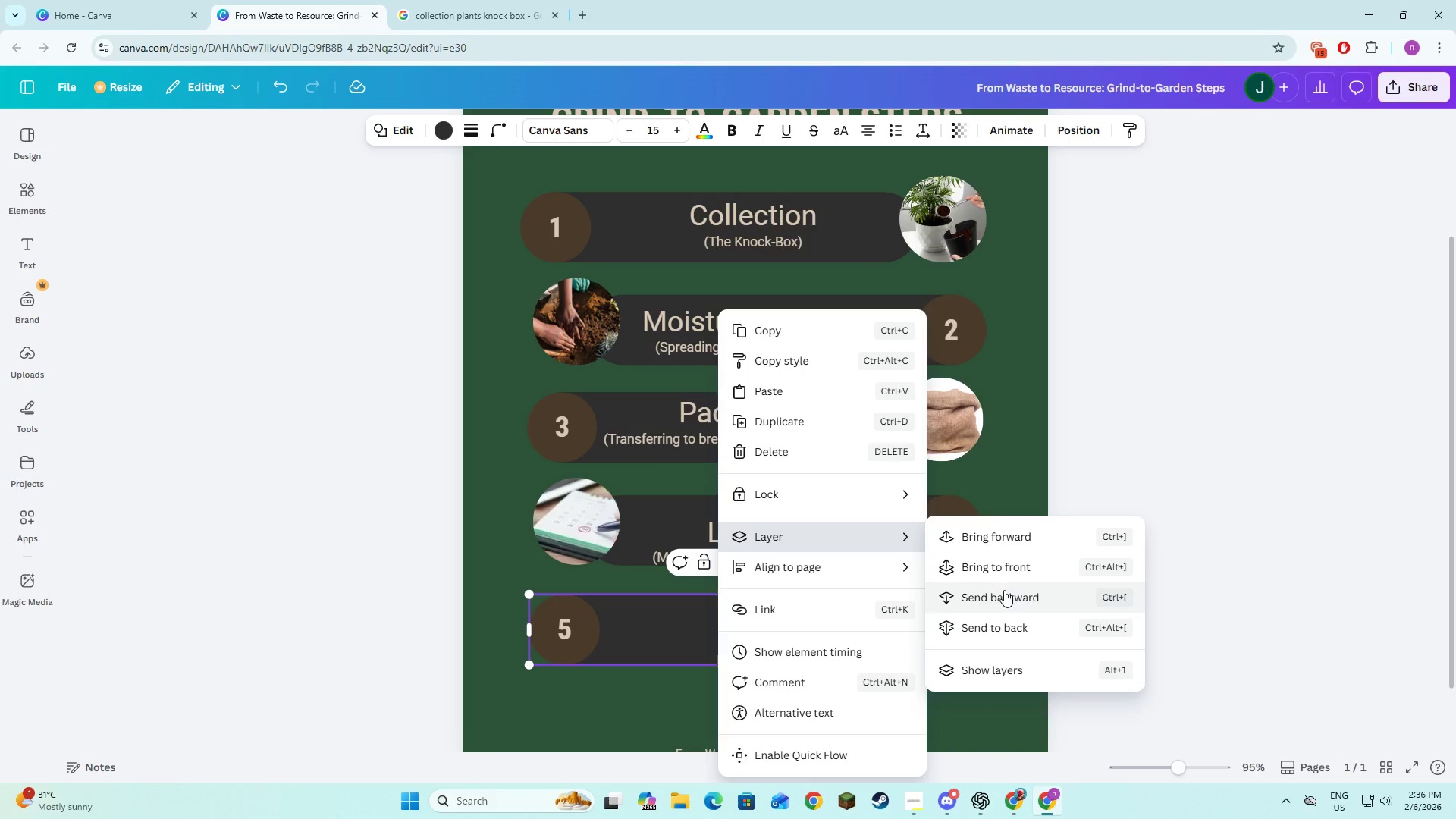 
left_click([1001, 598])
 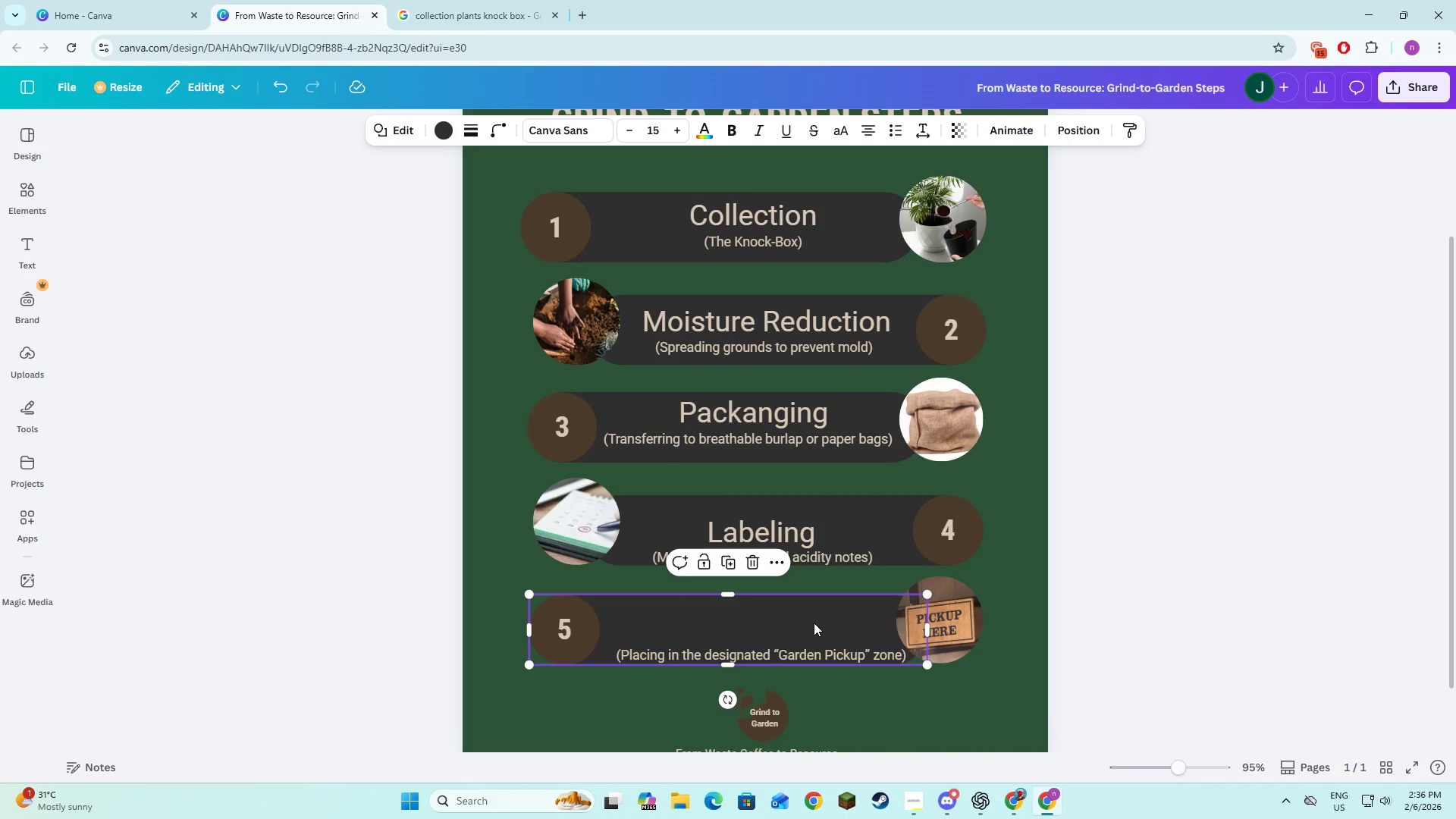 
right_click([814, 623])
 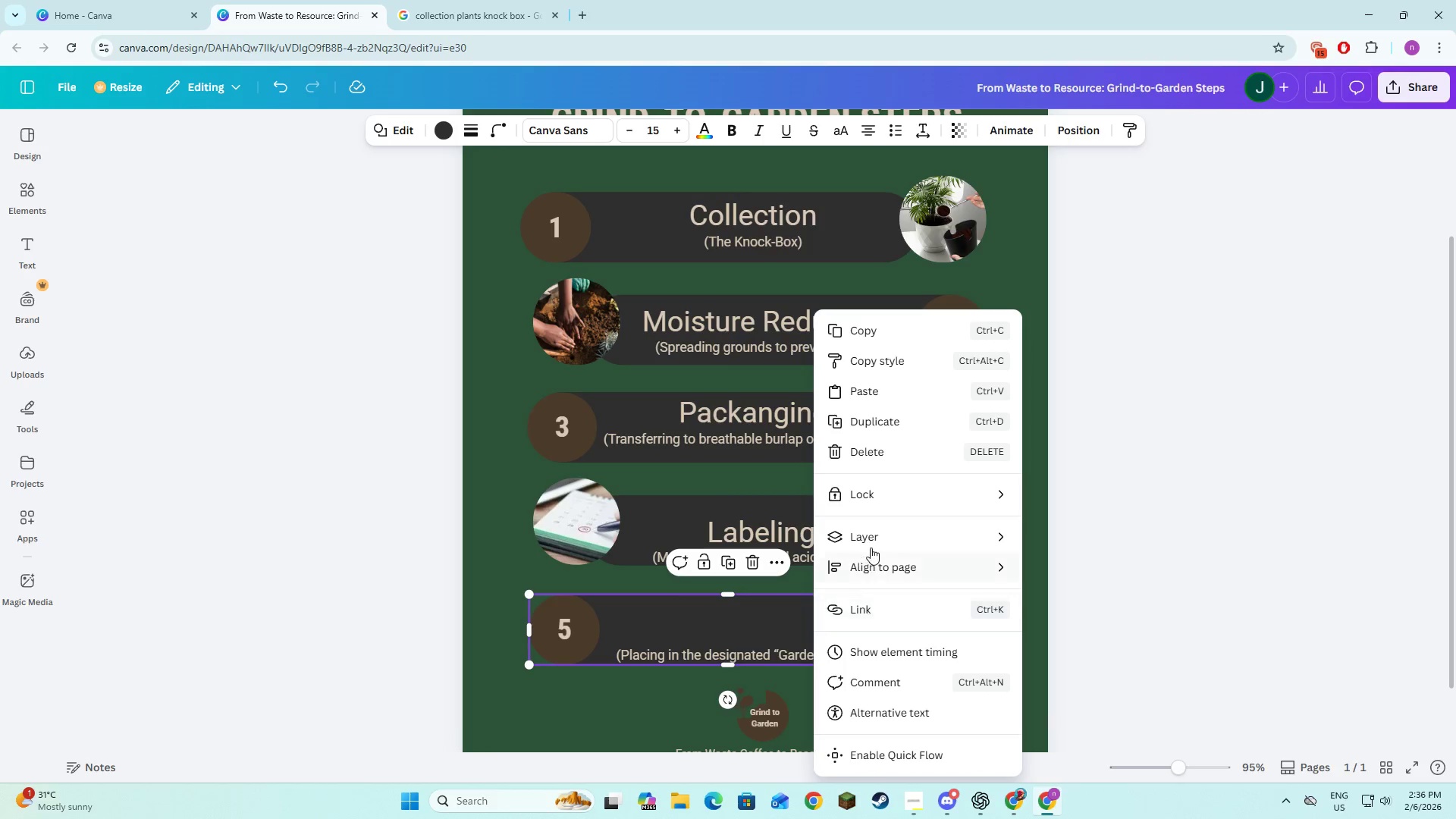 
left_click([871, 547])
 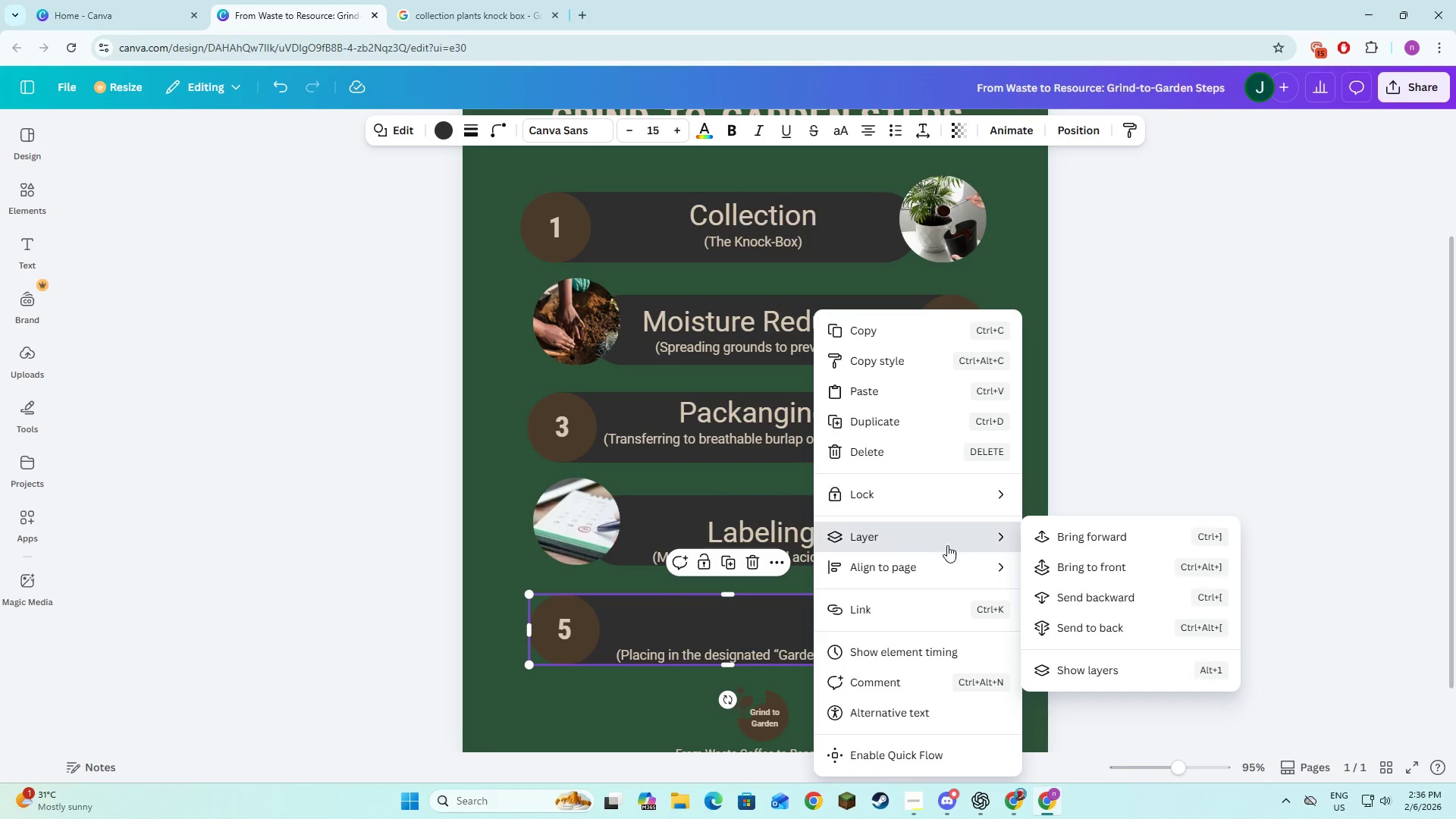 
left_click([1046, 595])
 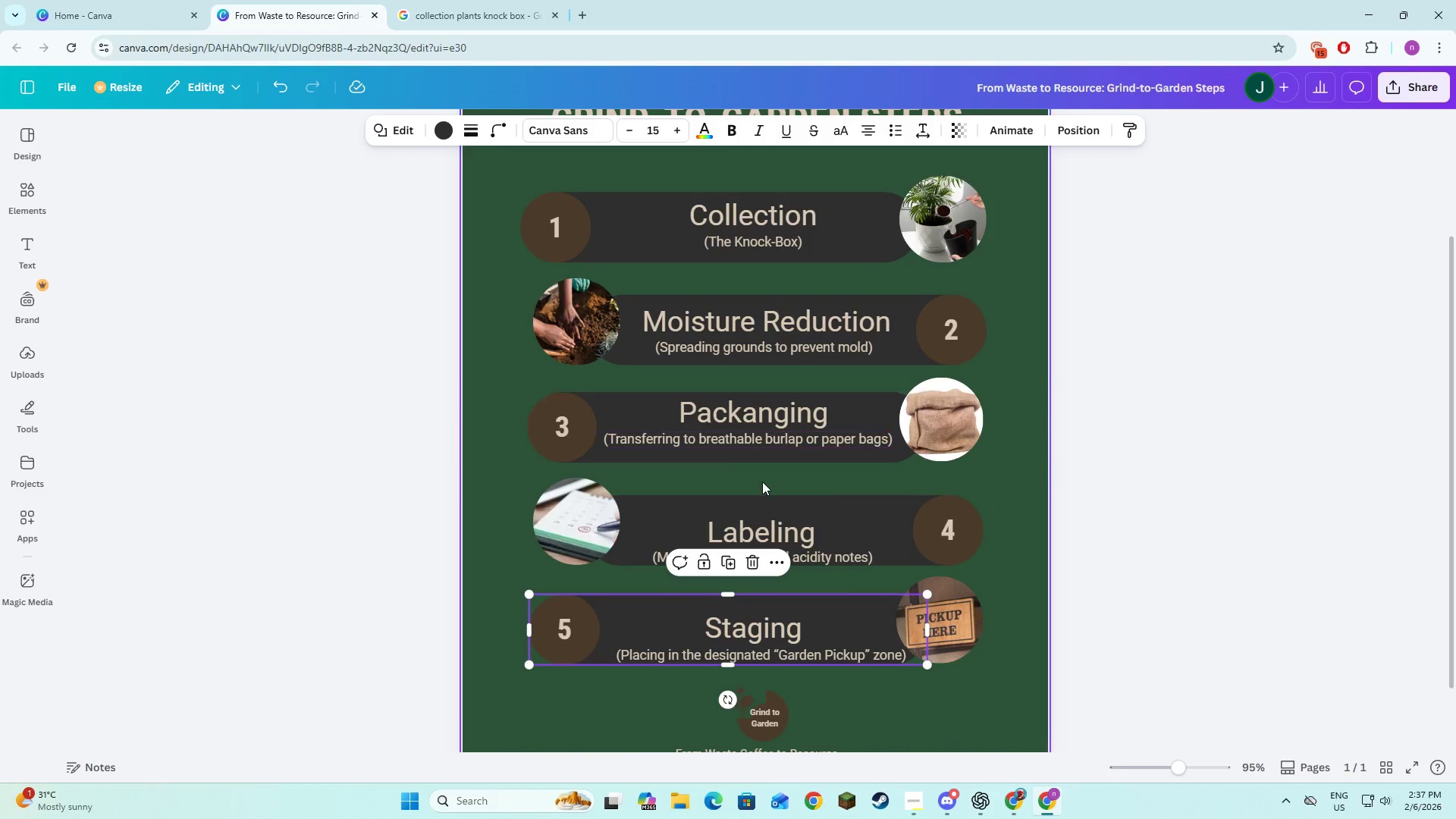 
left_click([763, 528])
 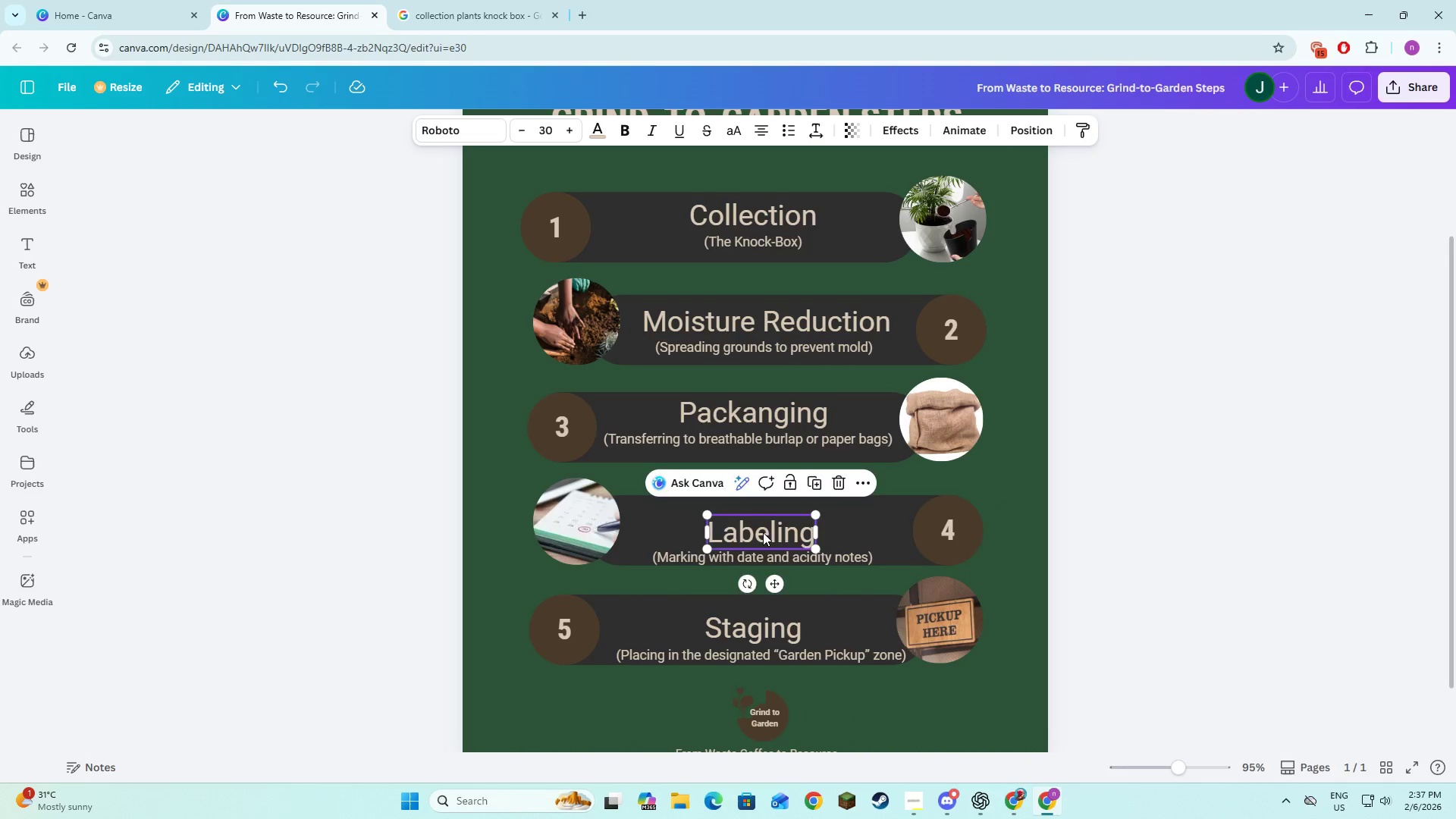 
left_click_drag(start_coordinate=[763, 532], to_coordinate=[758, 519])
 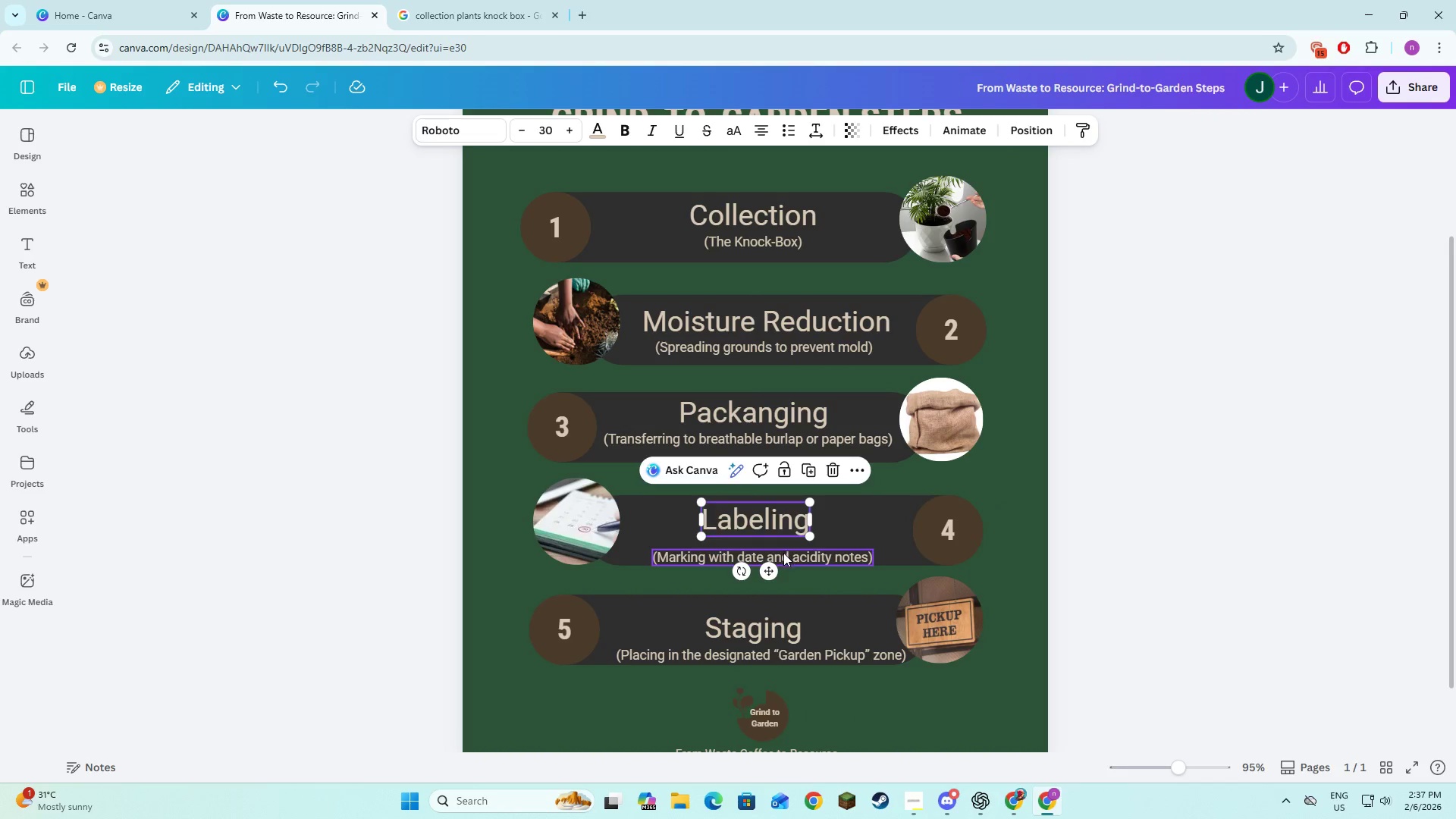 
left_click([783, 555])
 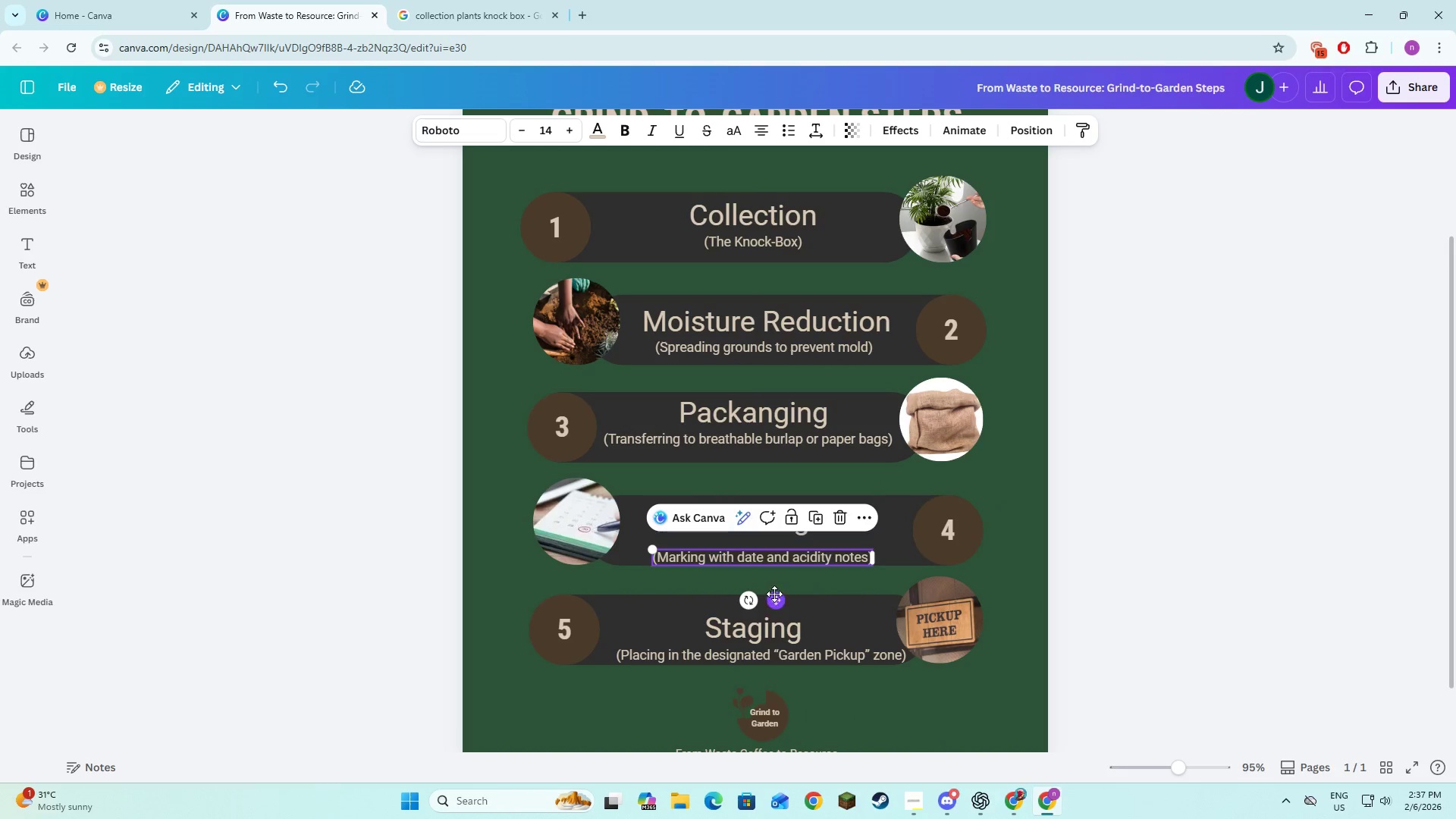 
left_click_drag(start_coordinate=[774, 594], to_coordinate=[774, 584])
 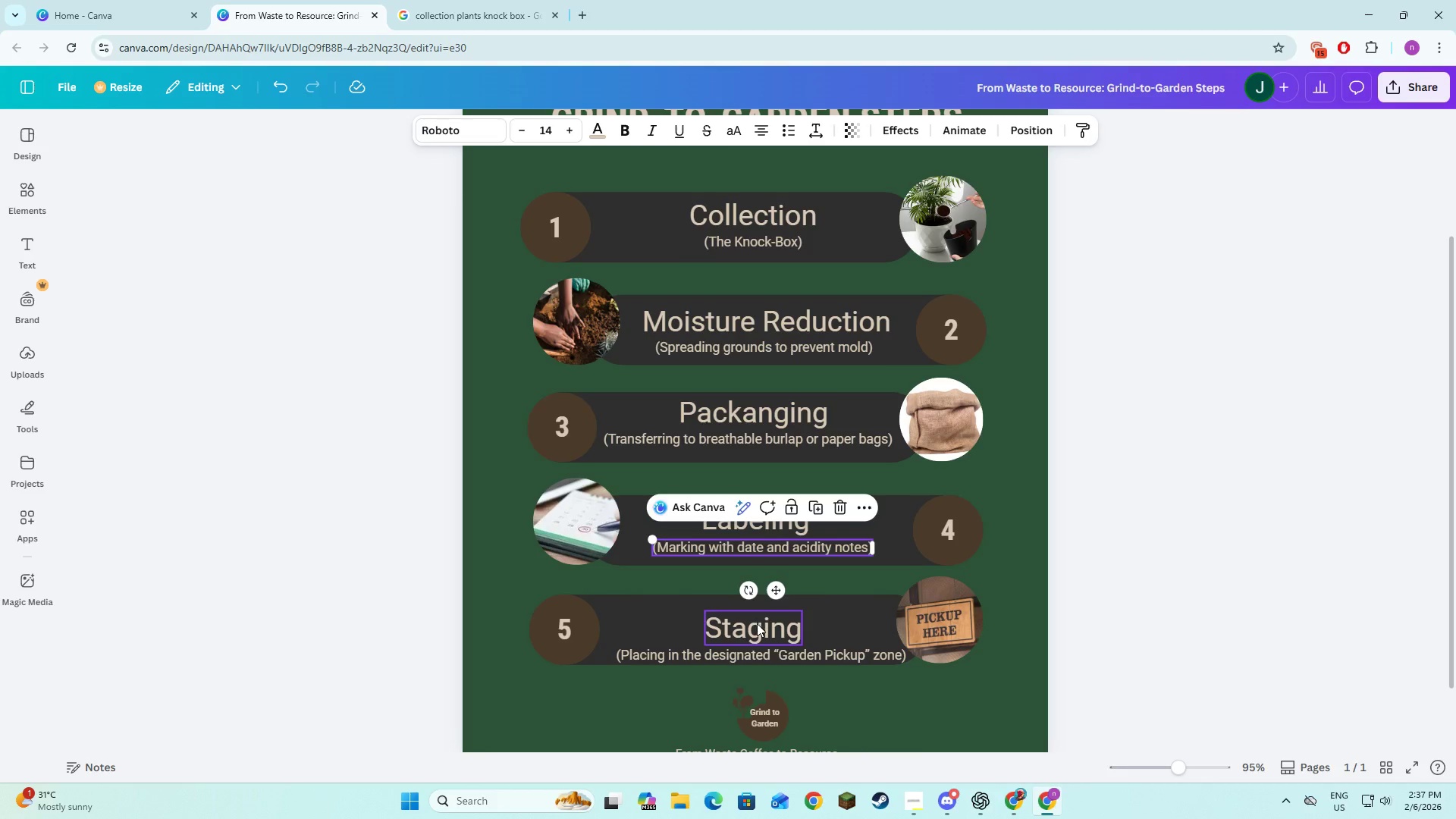 
left_click([757, 624])
 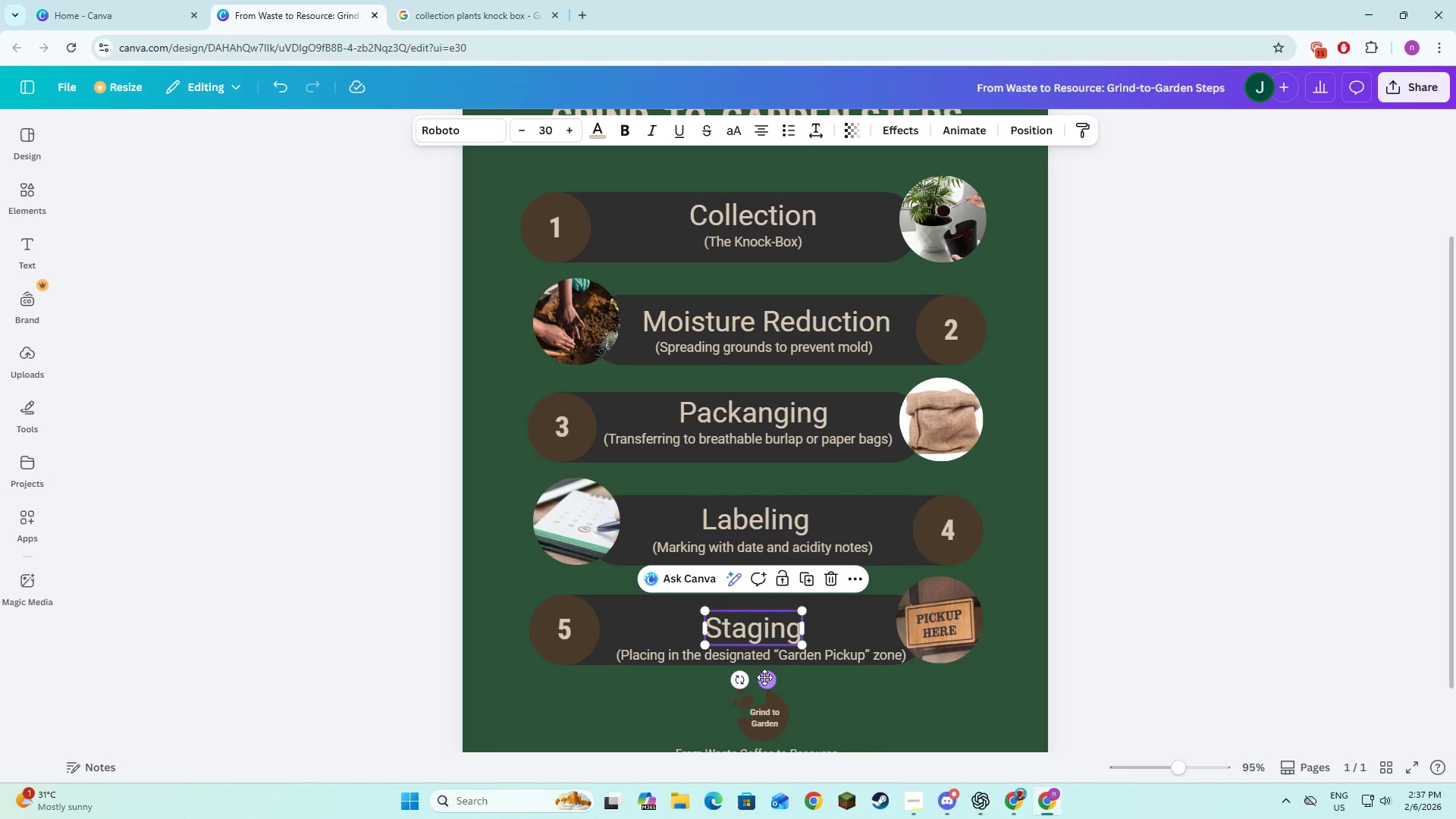 
left_click_drag(start_coordinate=[764, 678], to_coordinate=[765, 665])
 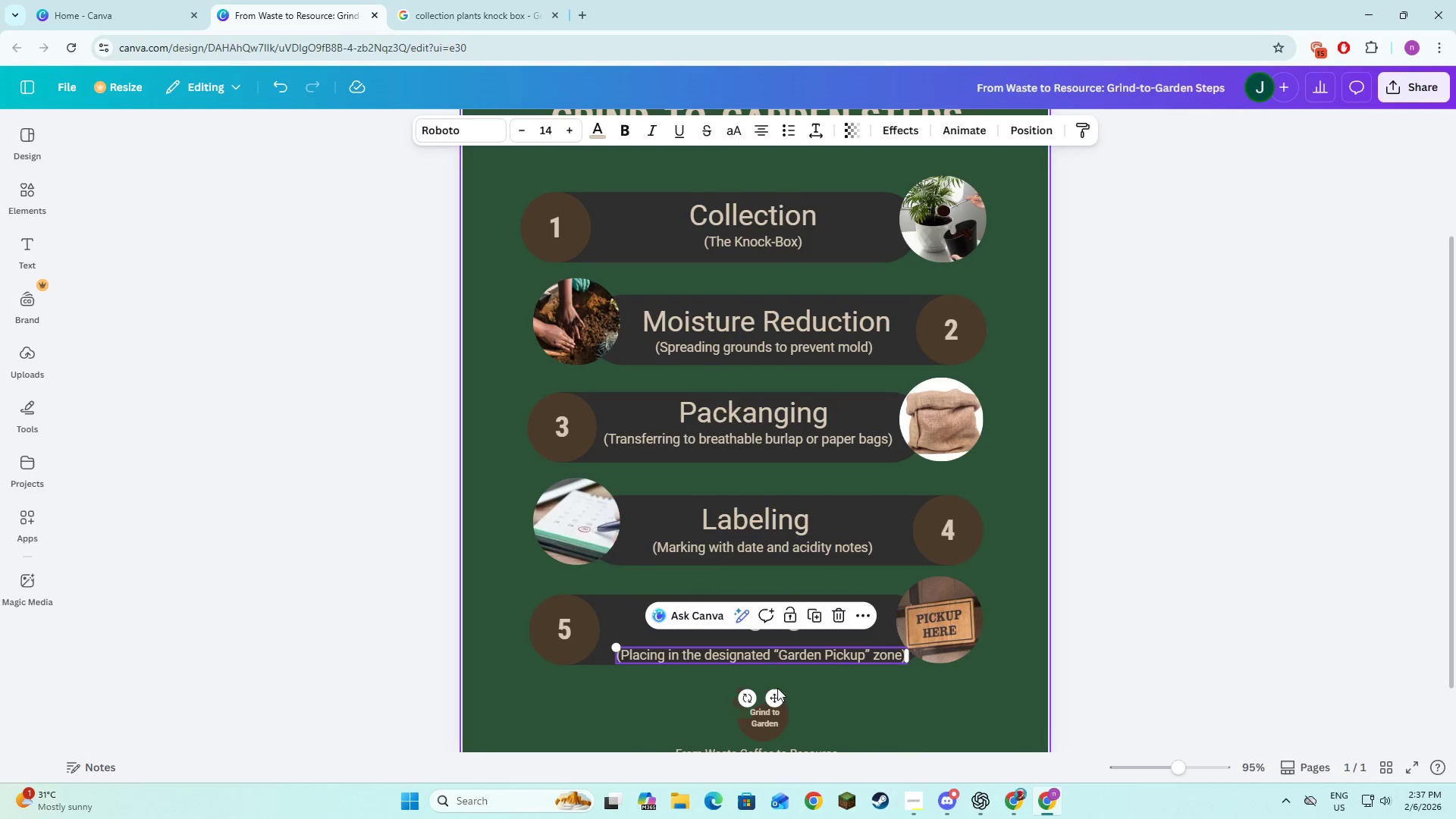 
left_click_drag(start_coordinate=[769, 693], to_coordinate=[770, 682])
 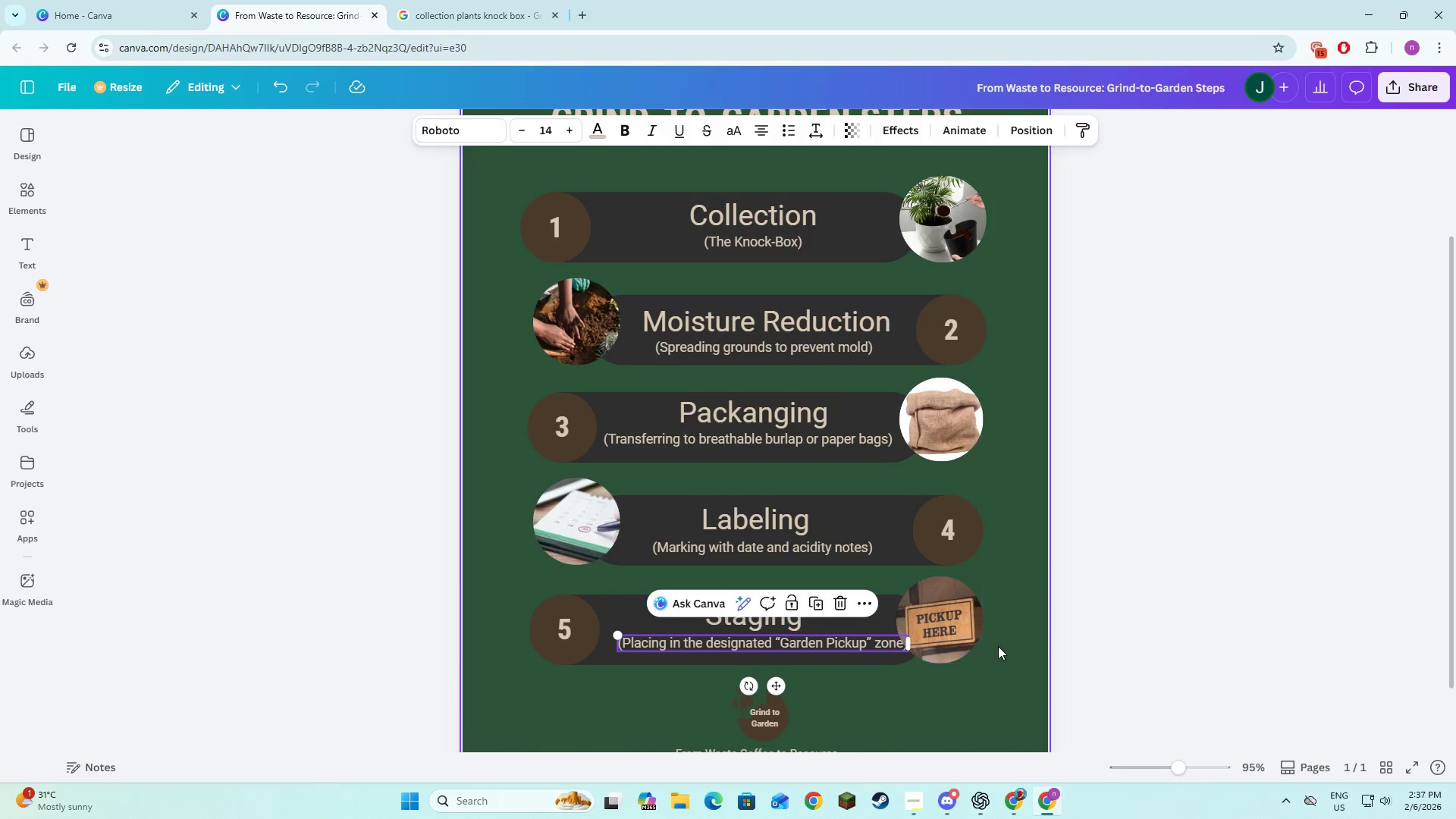 
left_click([1001, 648])
 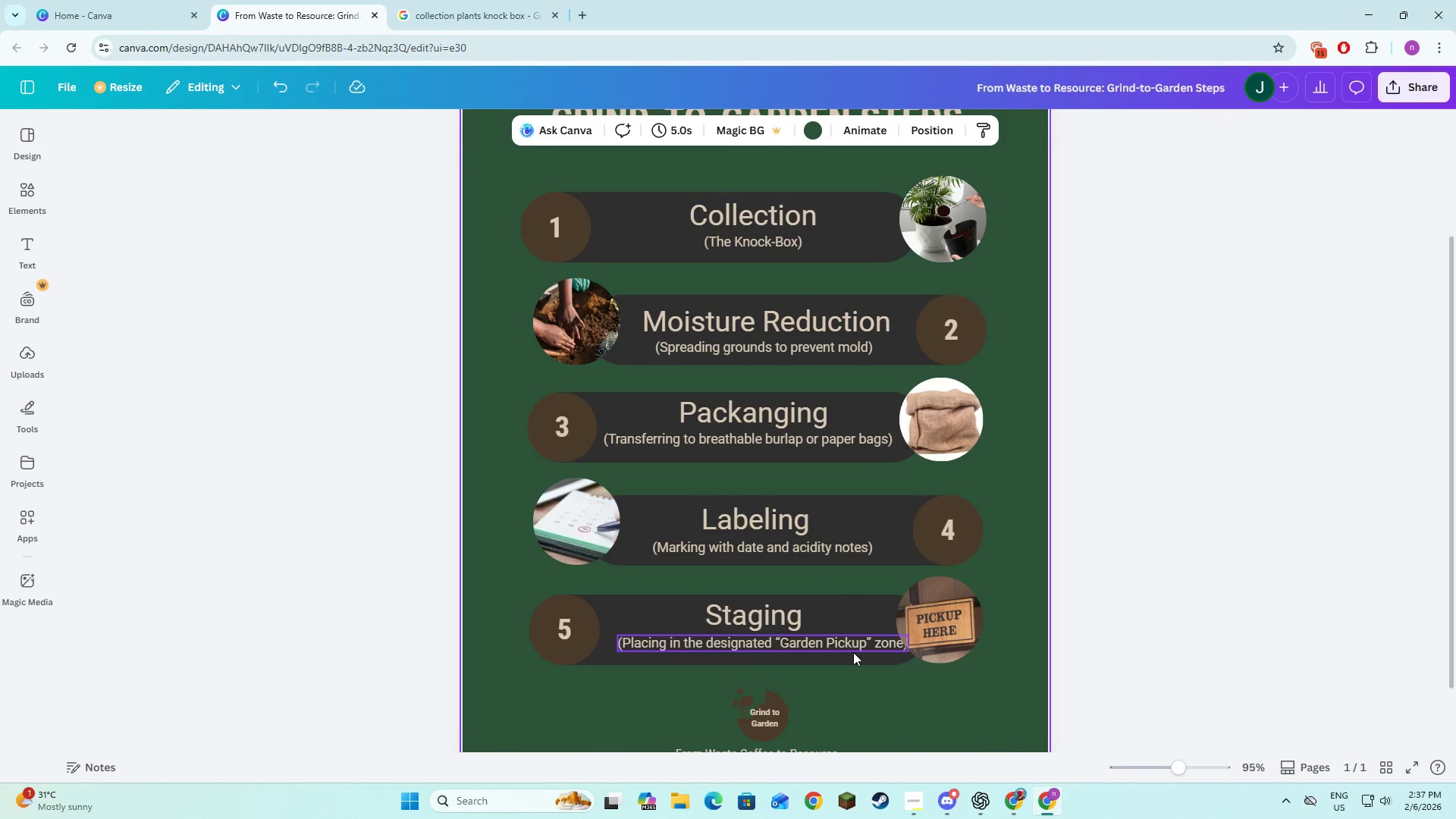 
left_click([853, 652])
 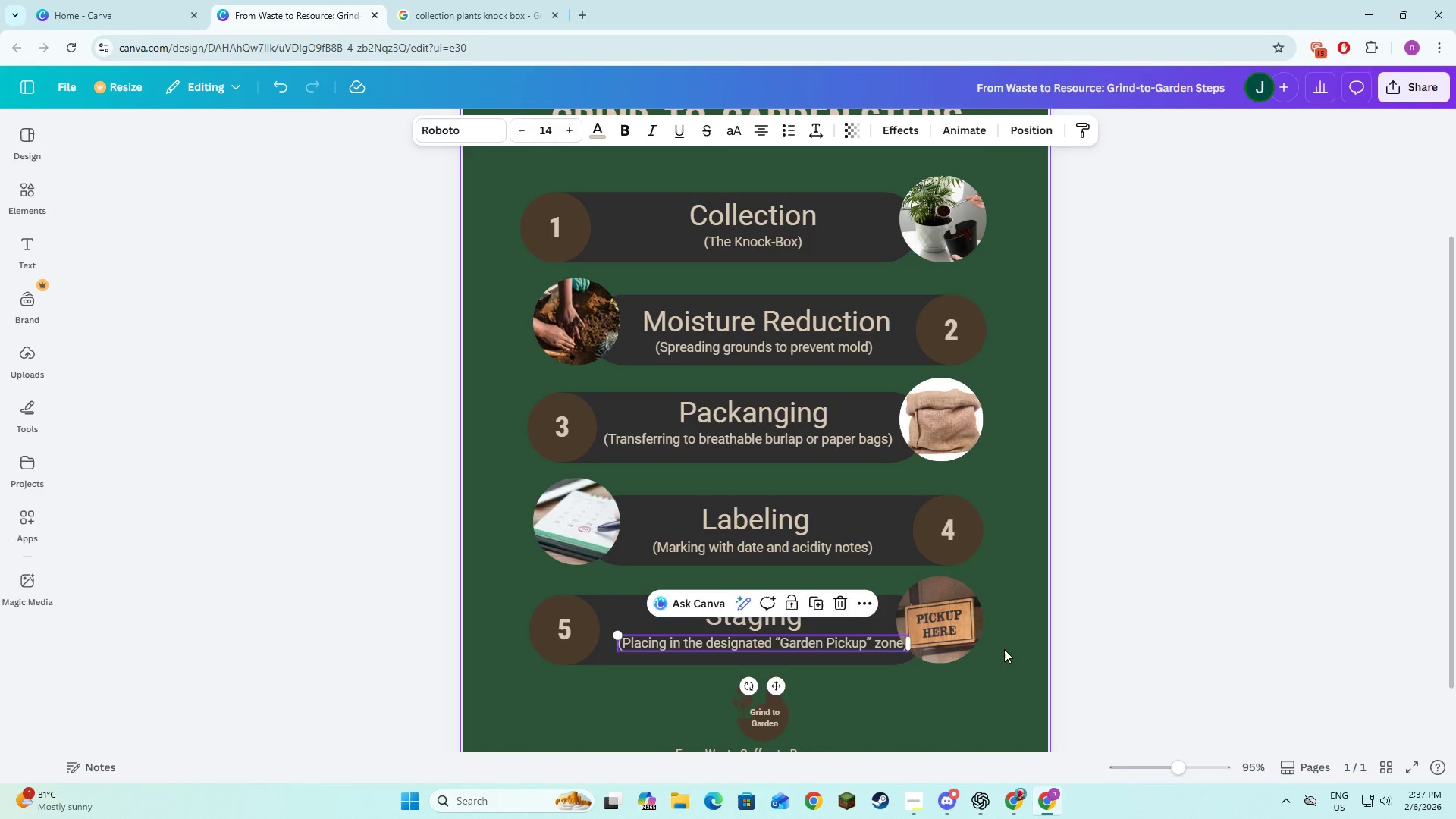 
double_click([950, 634])
 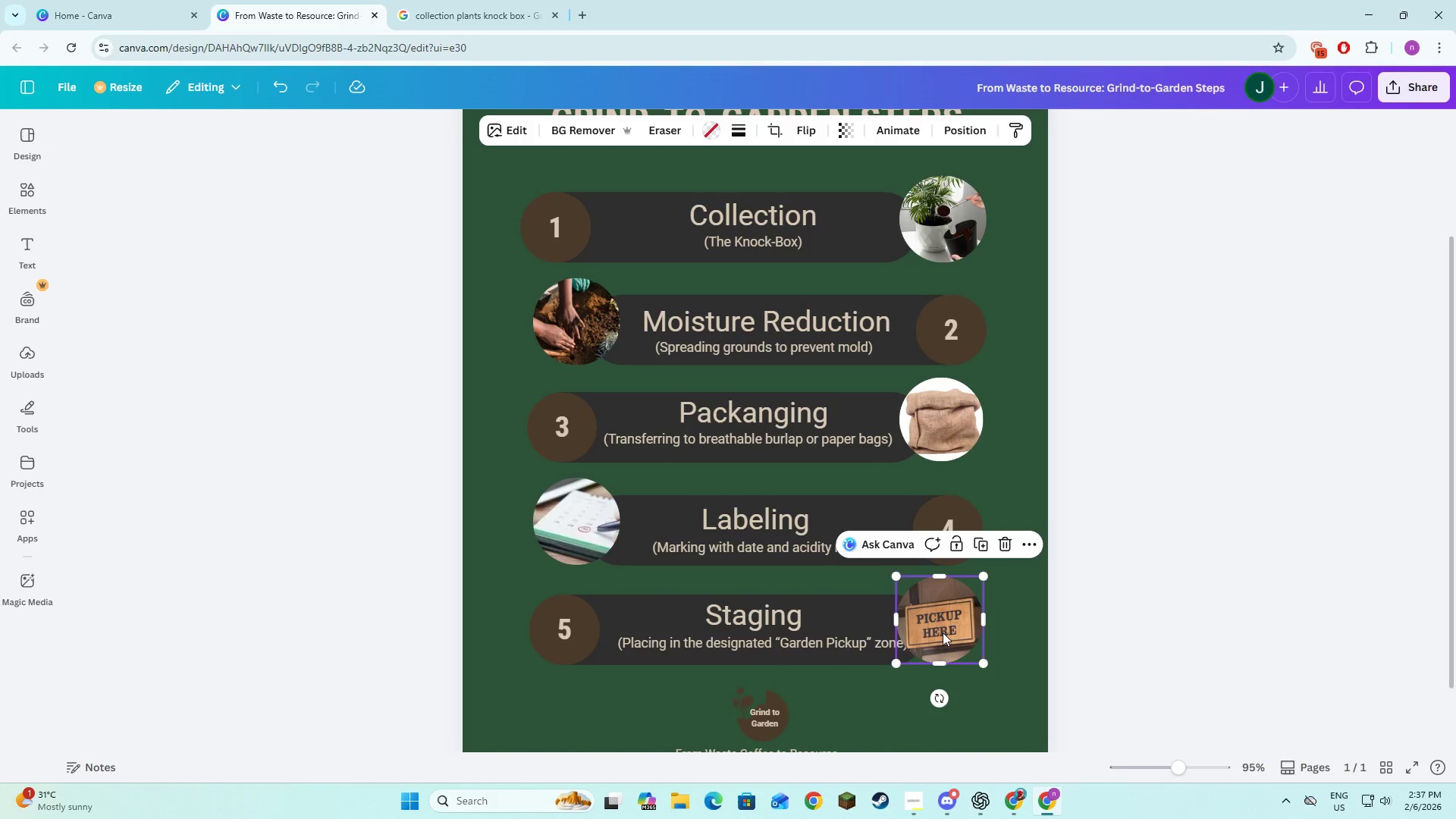 
left_click_drag(start_coordinate=[943, 632], to_coordinate=[946, 632])
 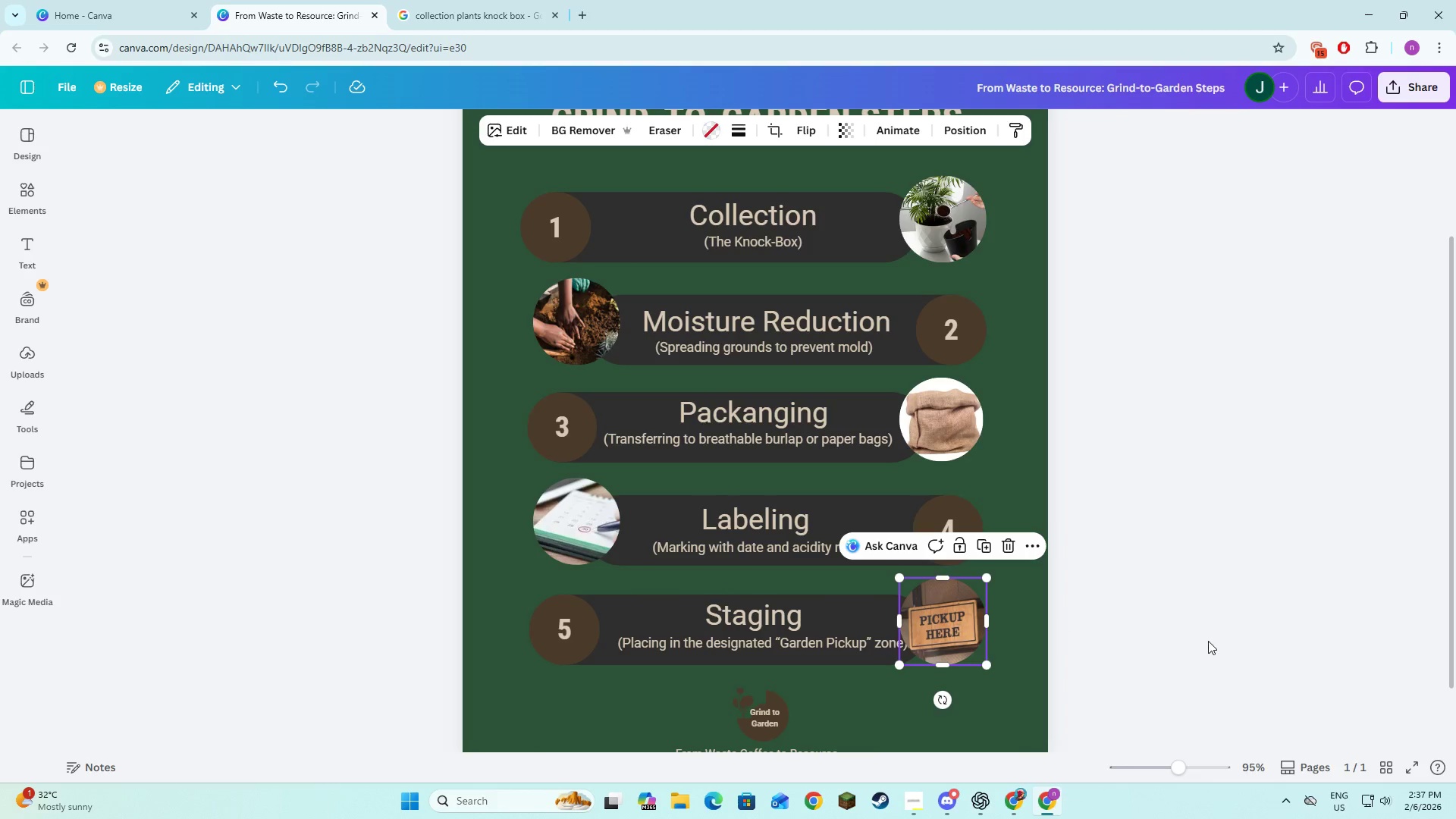 
left_click([1208, 641])
 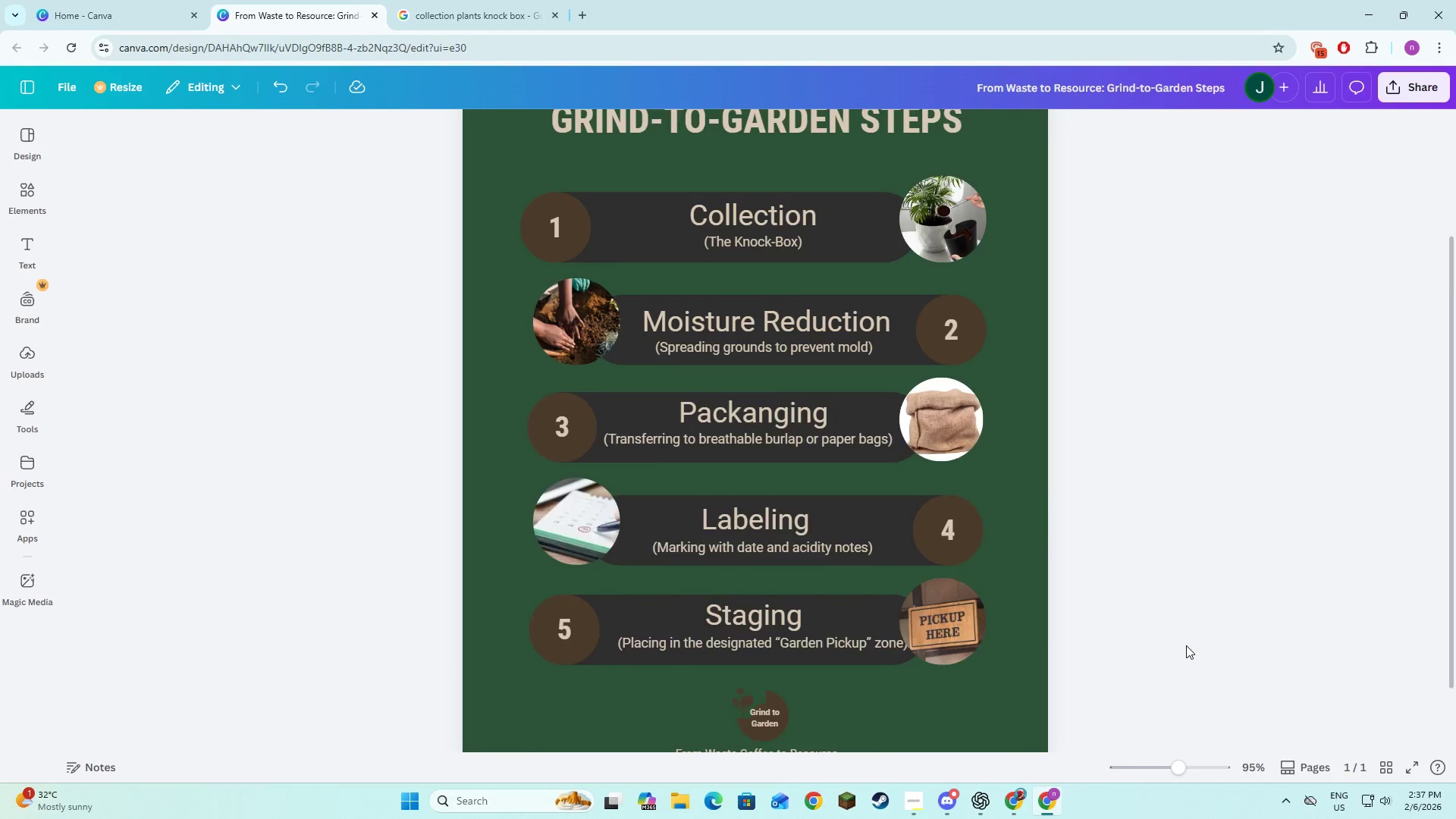 
key(Alt+AltLeft)
 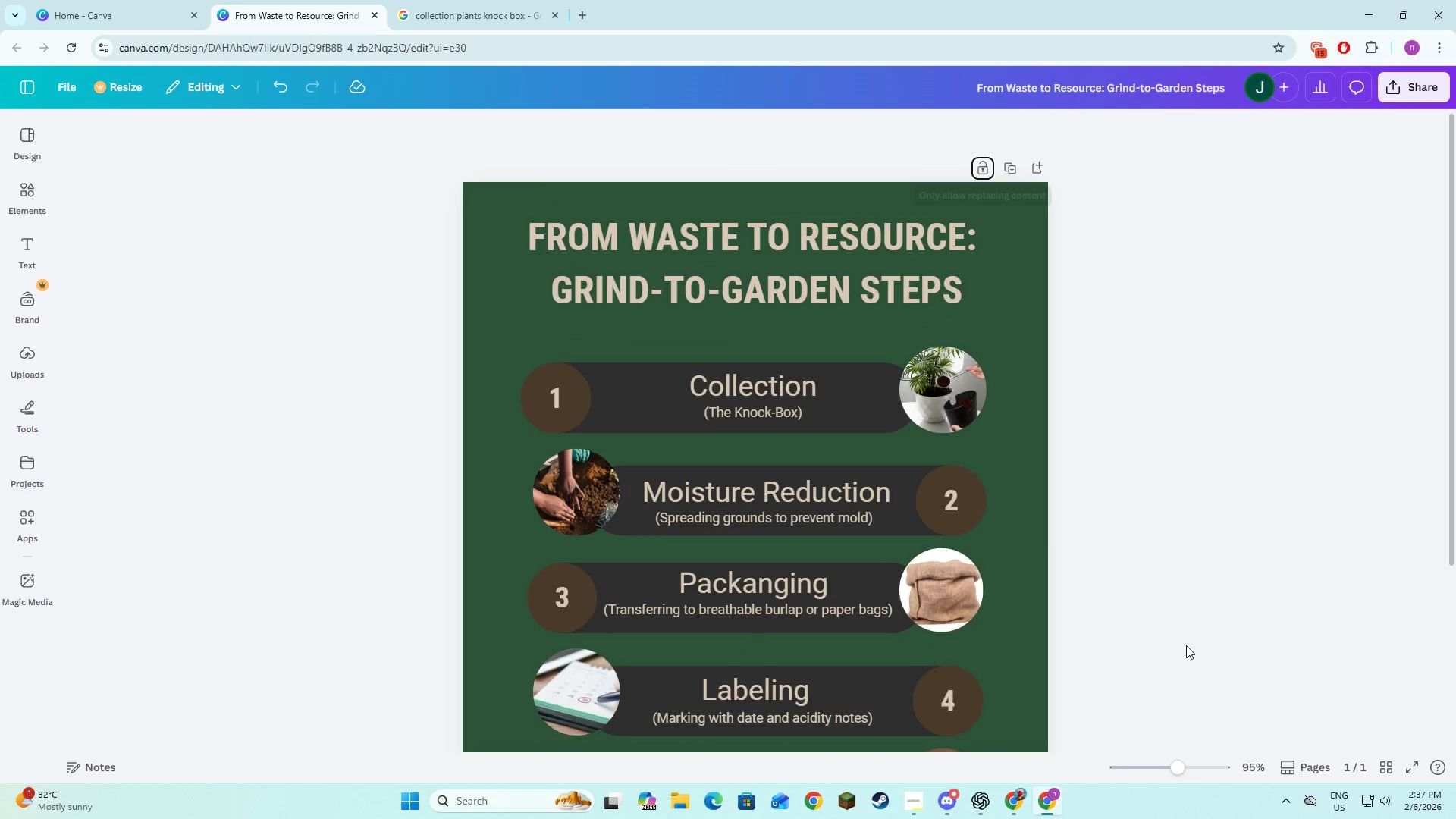 
key(Tab)
 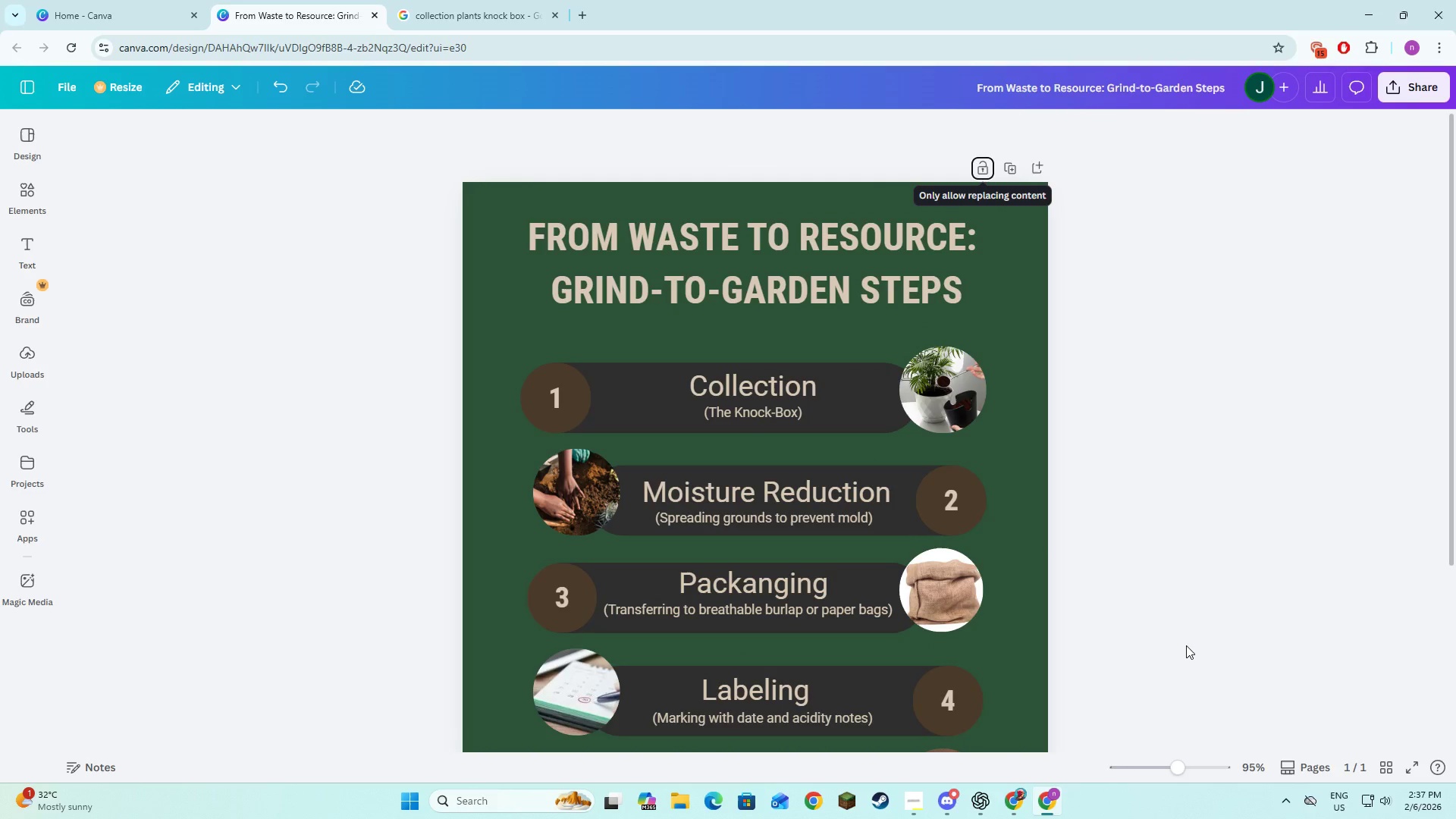 
scroll: coordinate [1186, 645], scroll_direction: down, amount: 3.0
 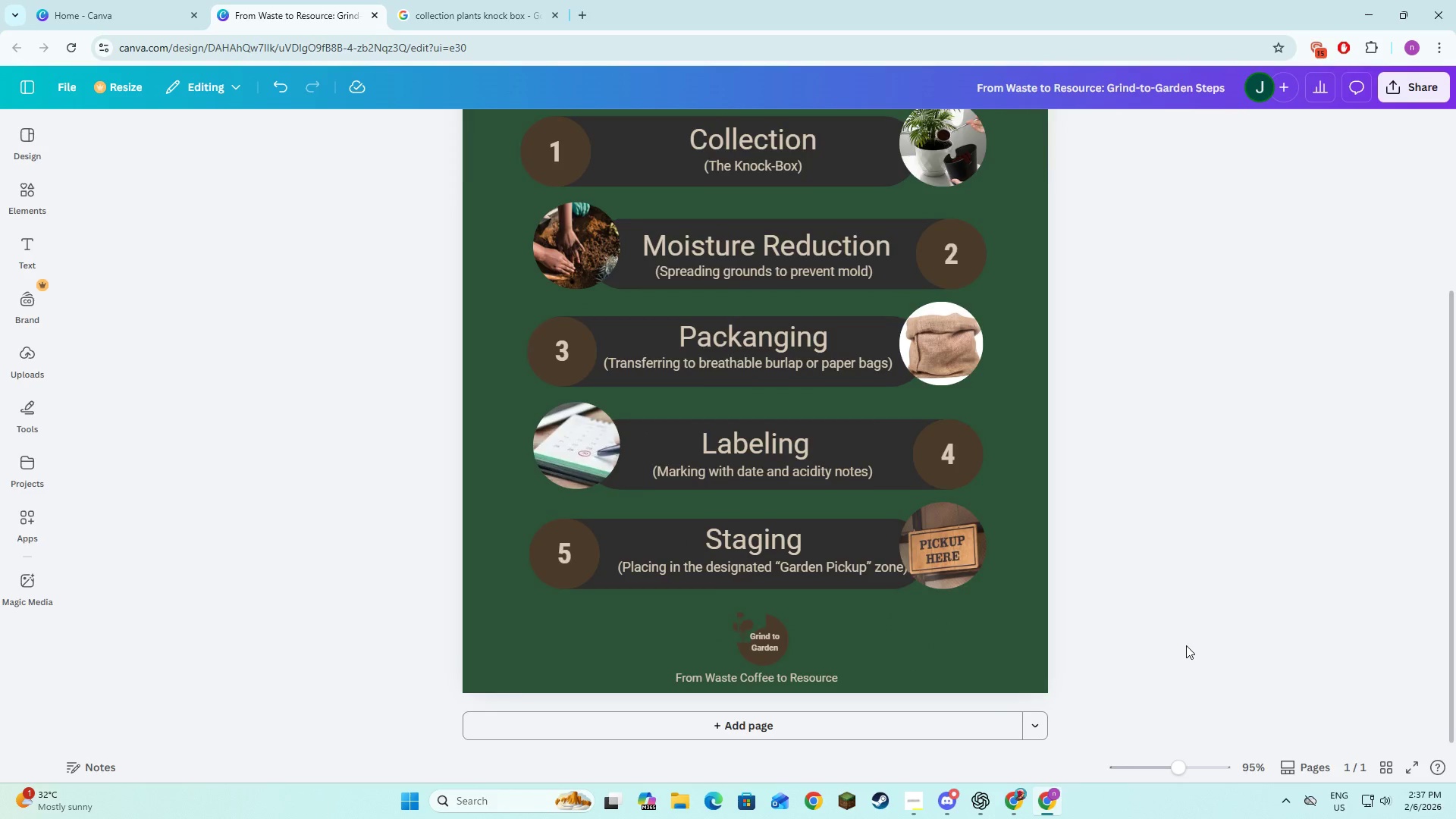 
key(Alt+Tab)
 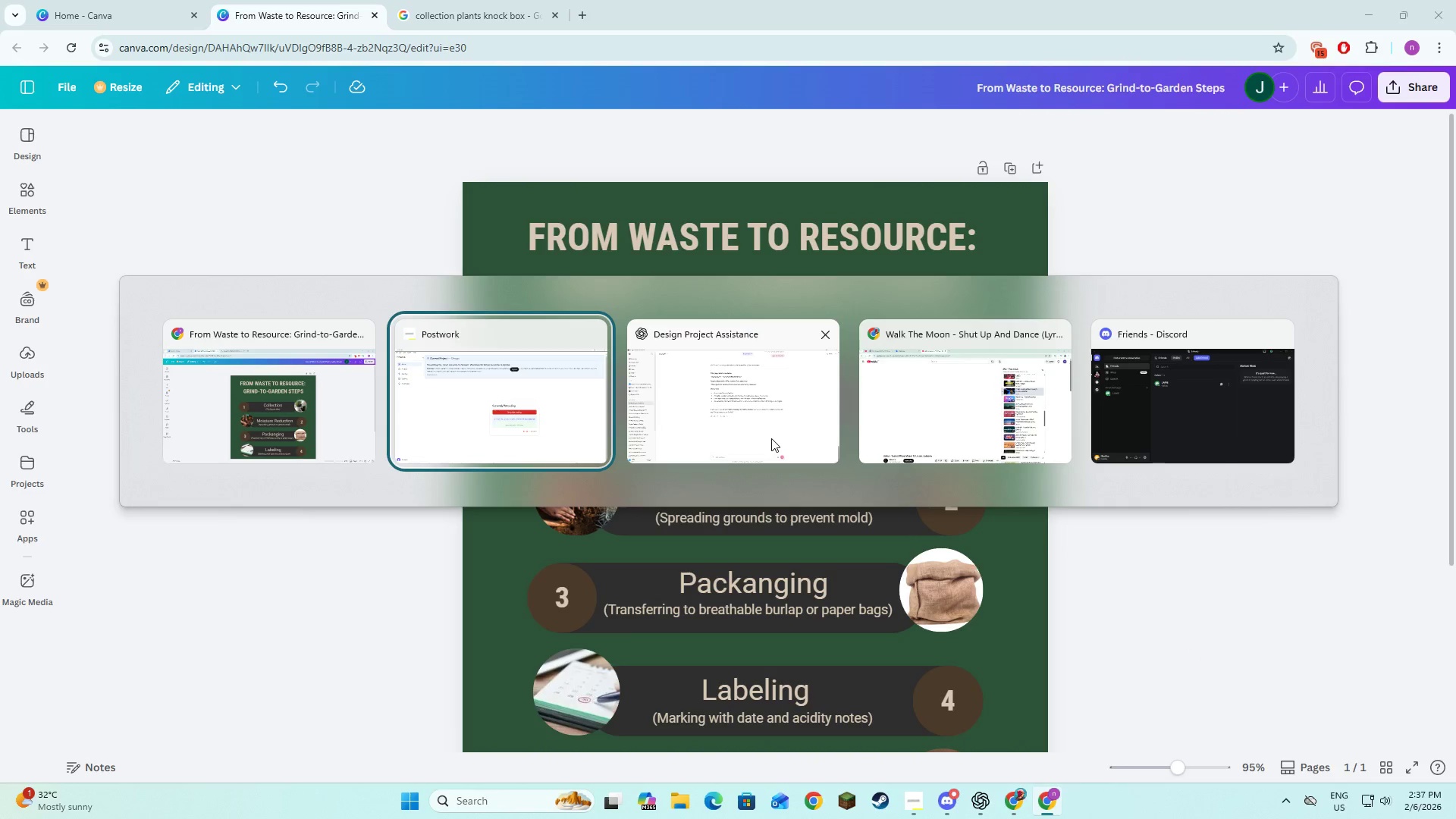 
left_click([520, 393])